 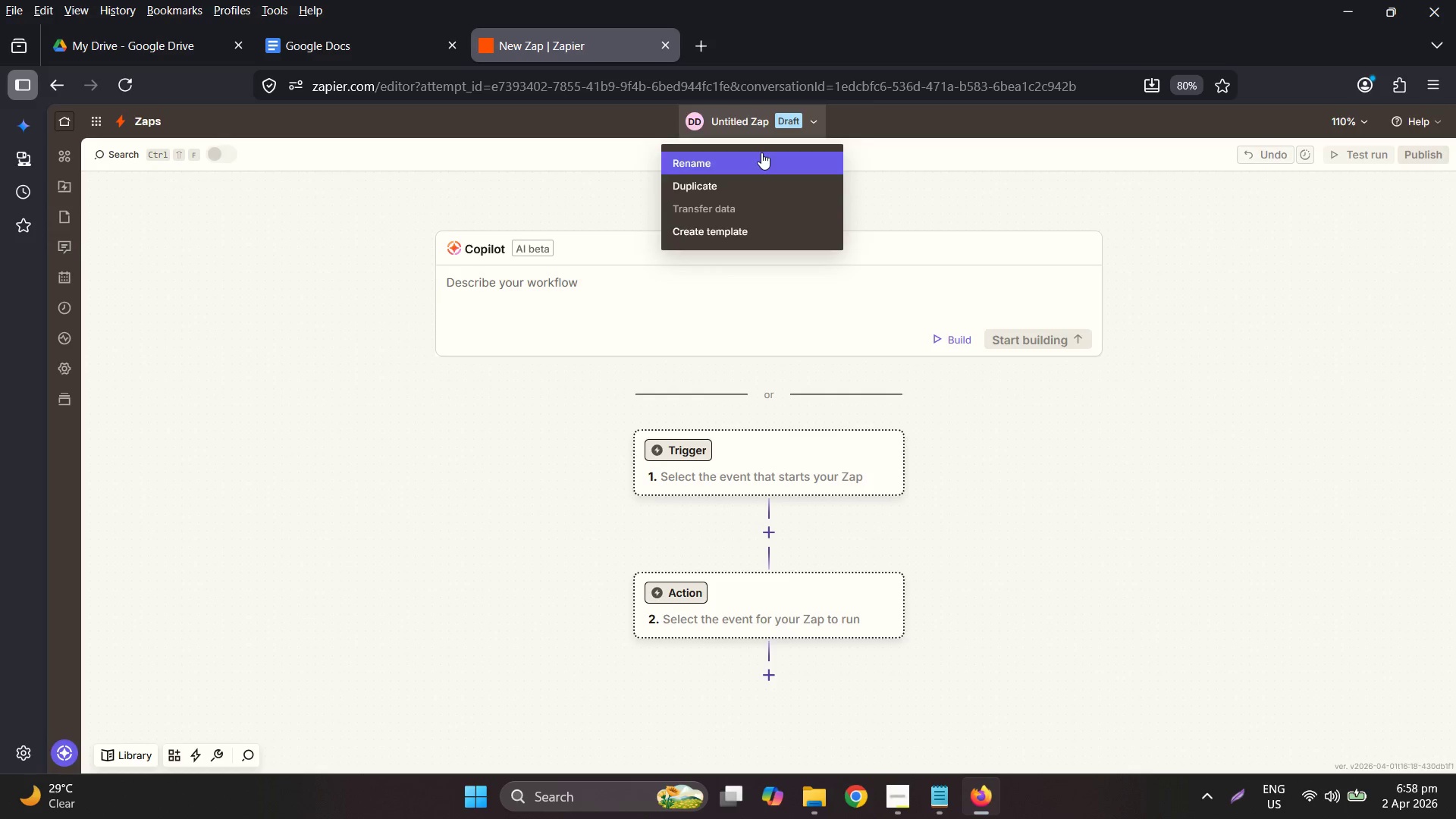 
key(Control+ControlLeft)
 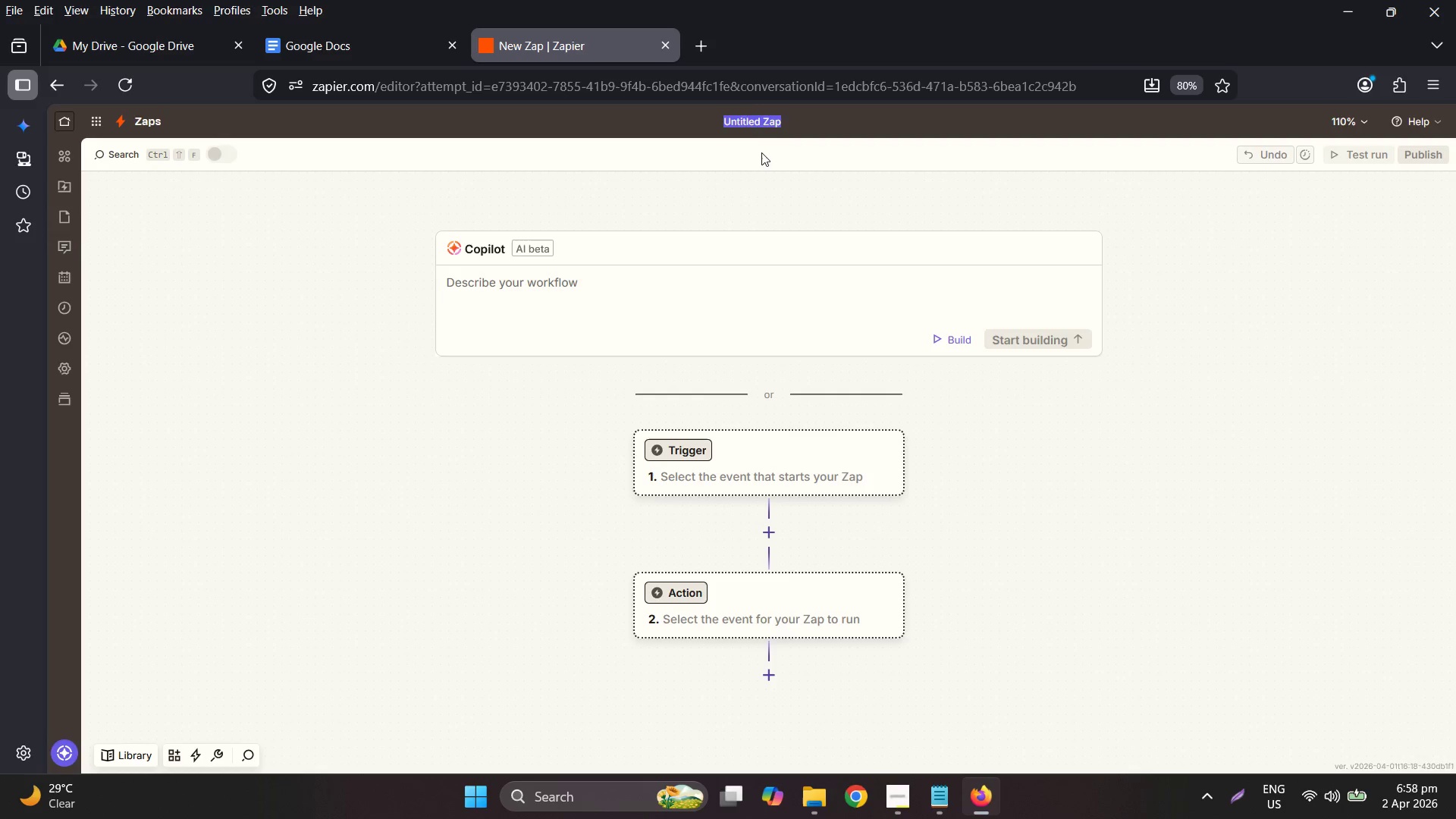 
key(Control+V)
 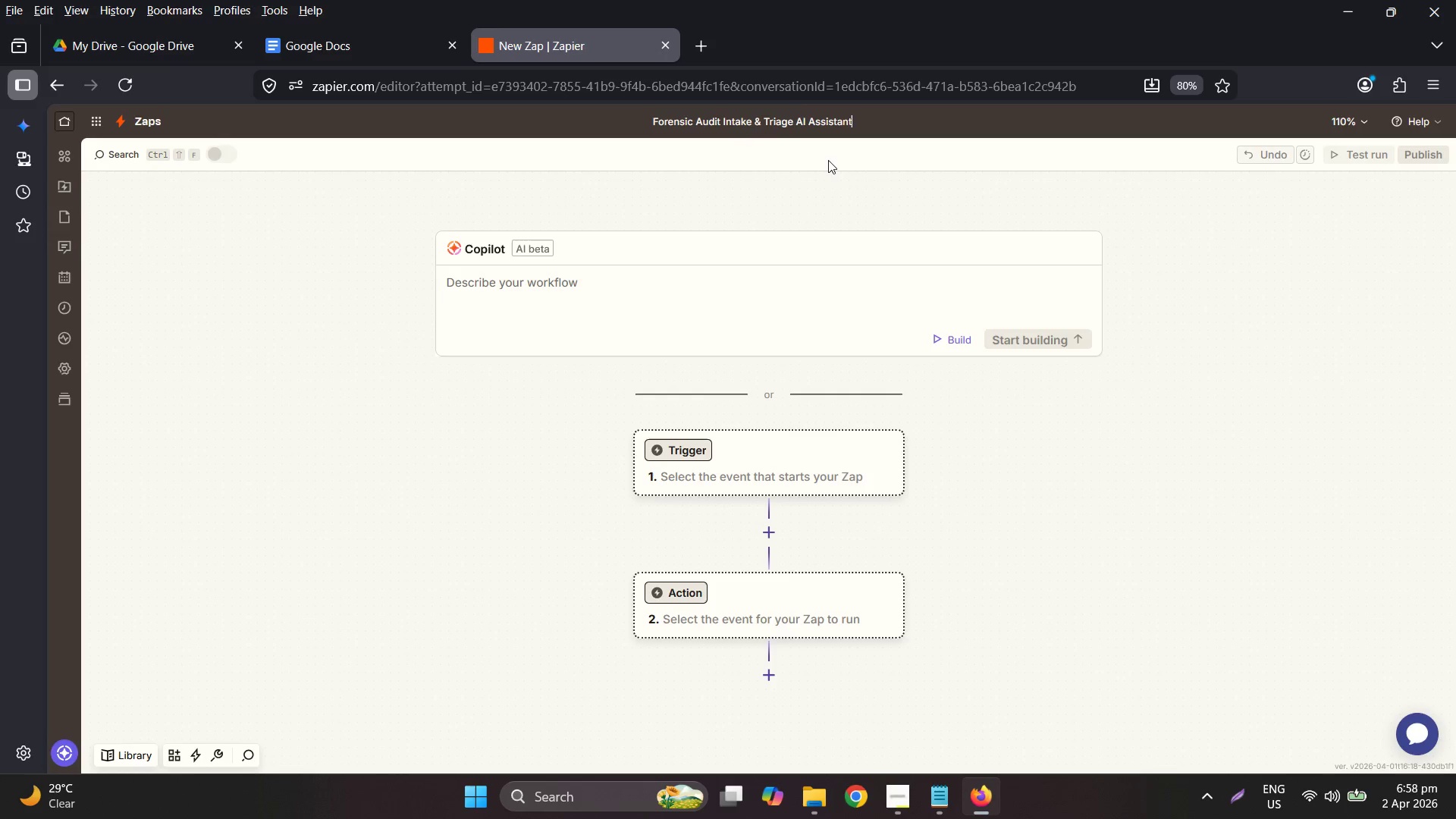 
left_click([830, 159])
 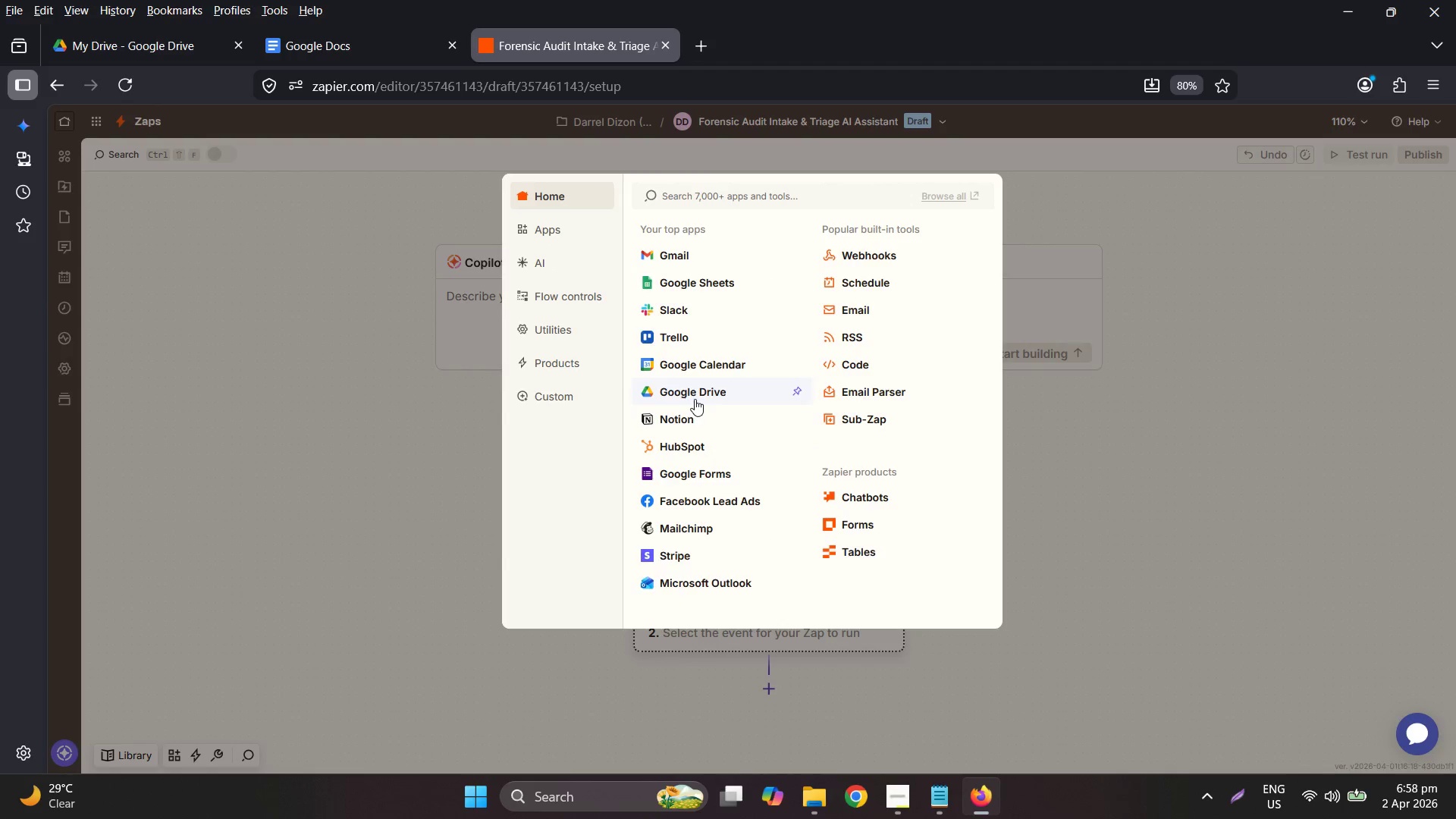 
wait(6.44)
 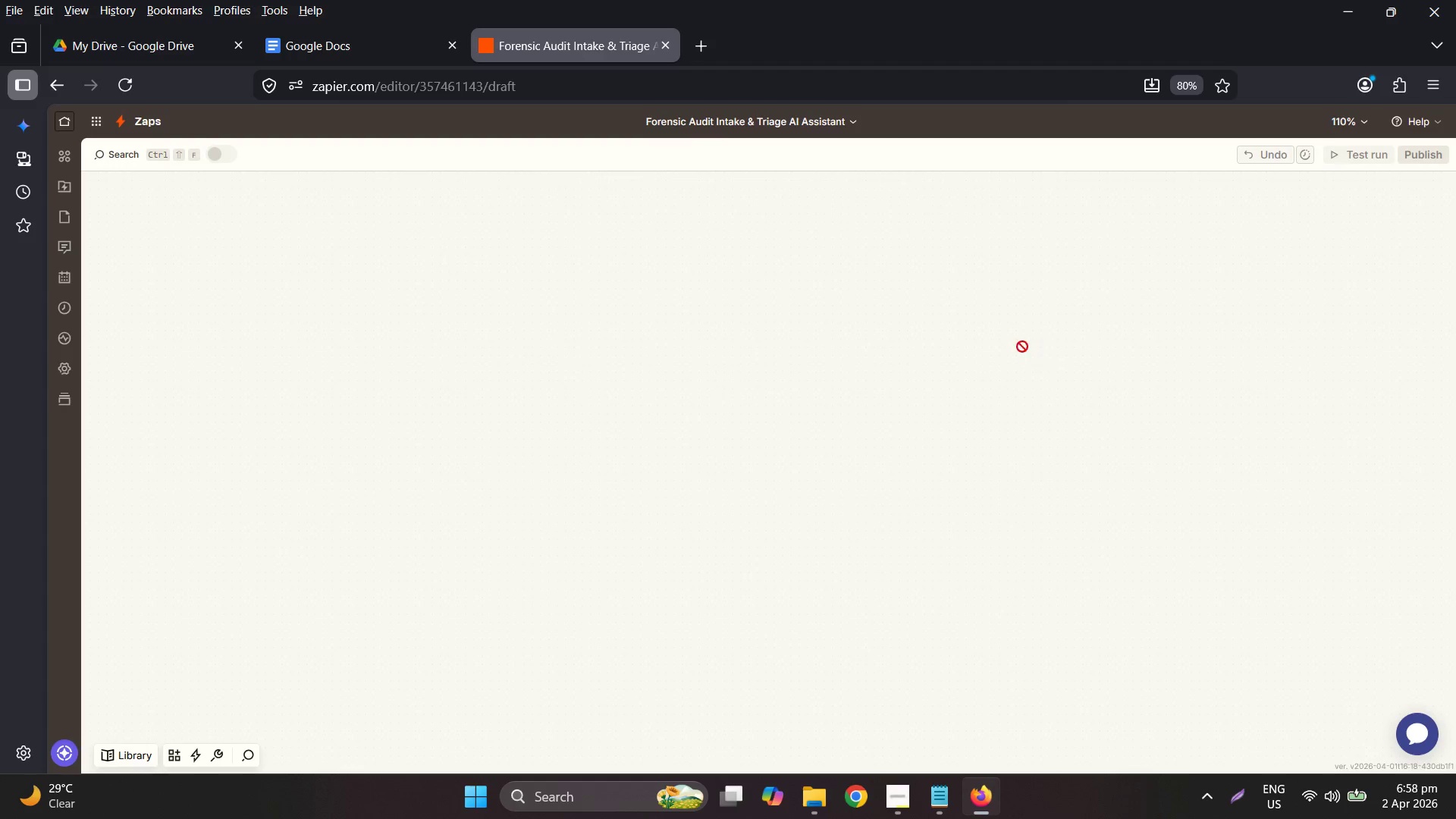 
left_click([635, 351])
 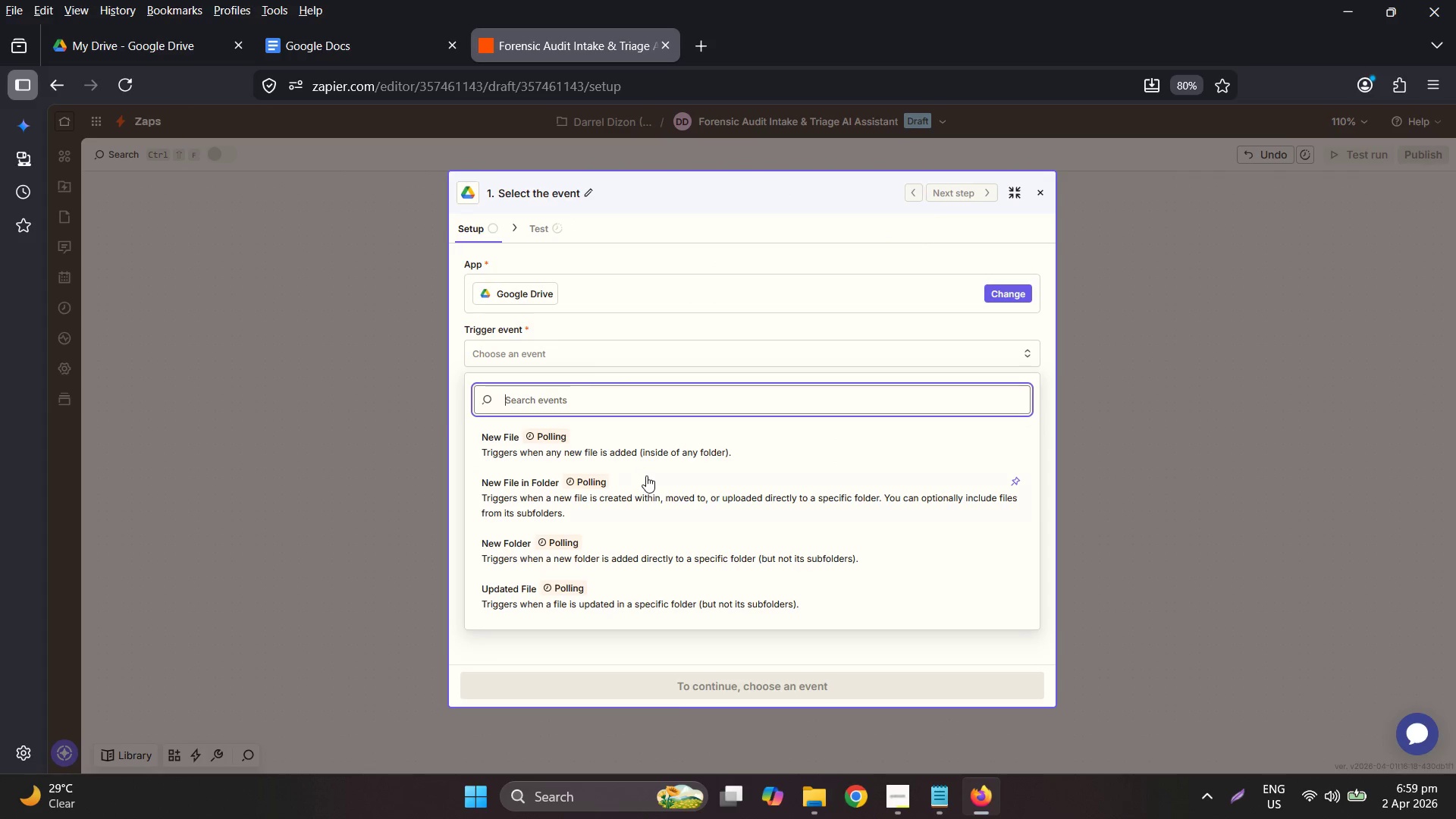 
scroll: coordinate [669, 519], scroll_direction: down, amount: 2.0
 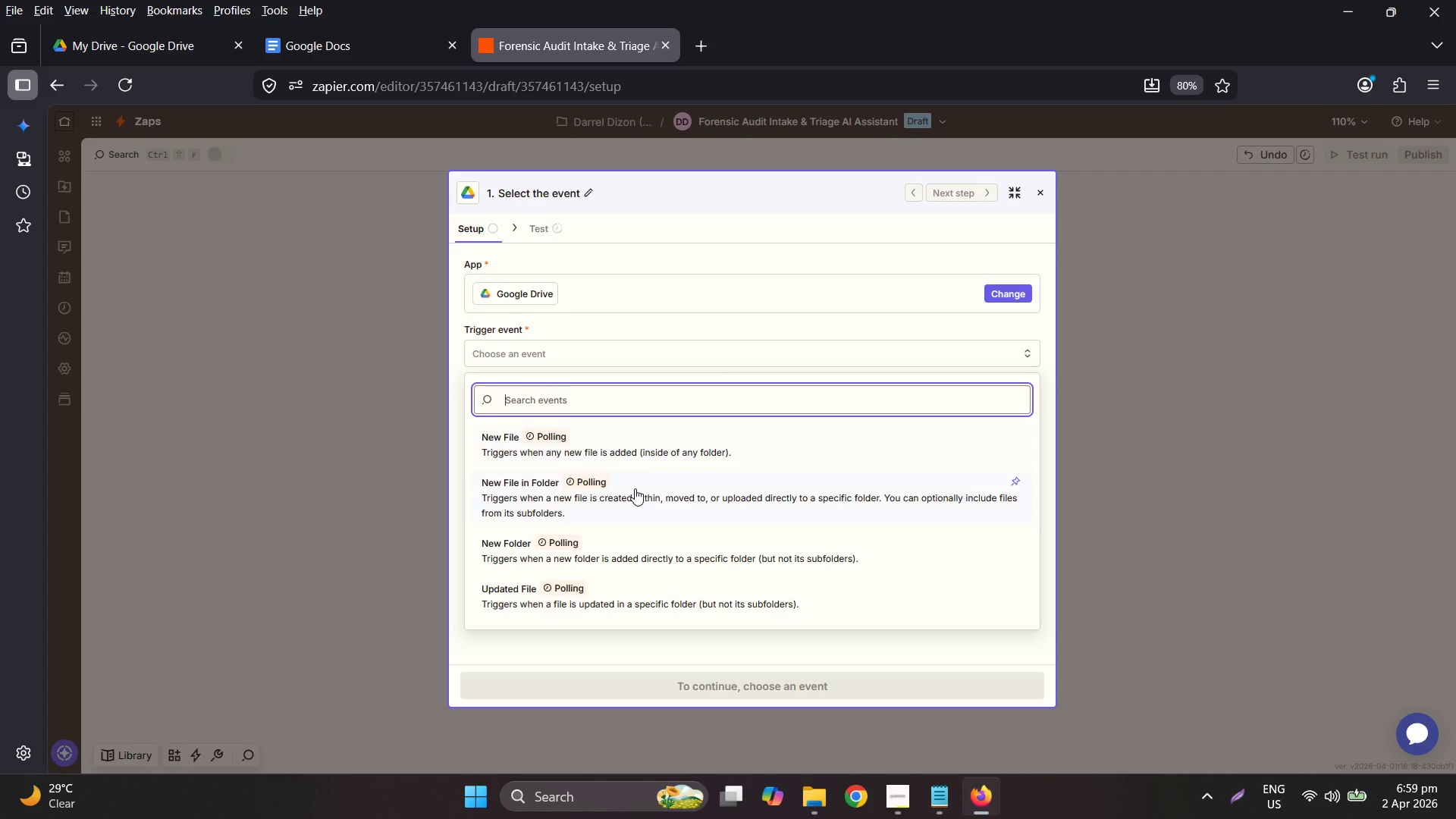 
left_click([635, 488])
 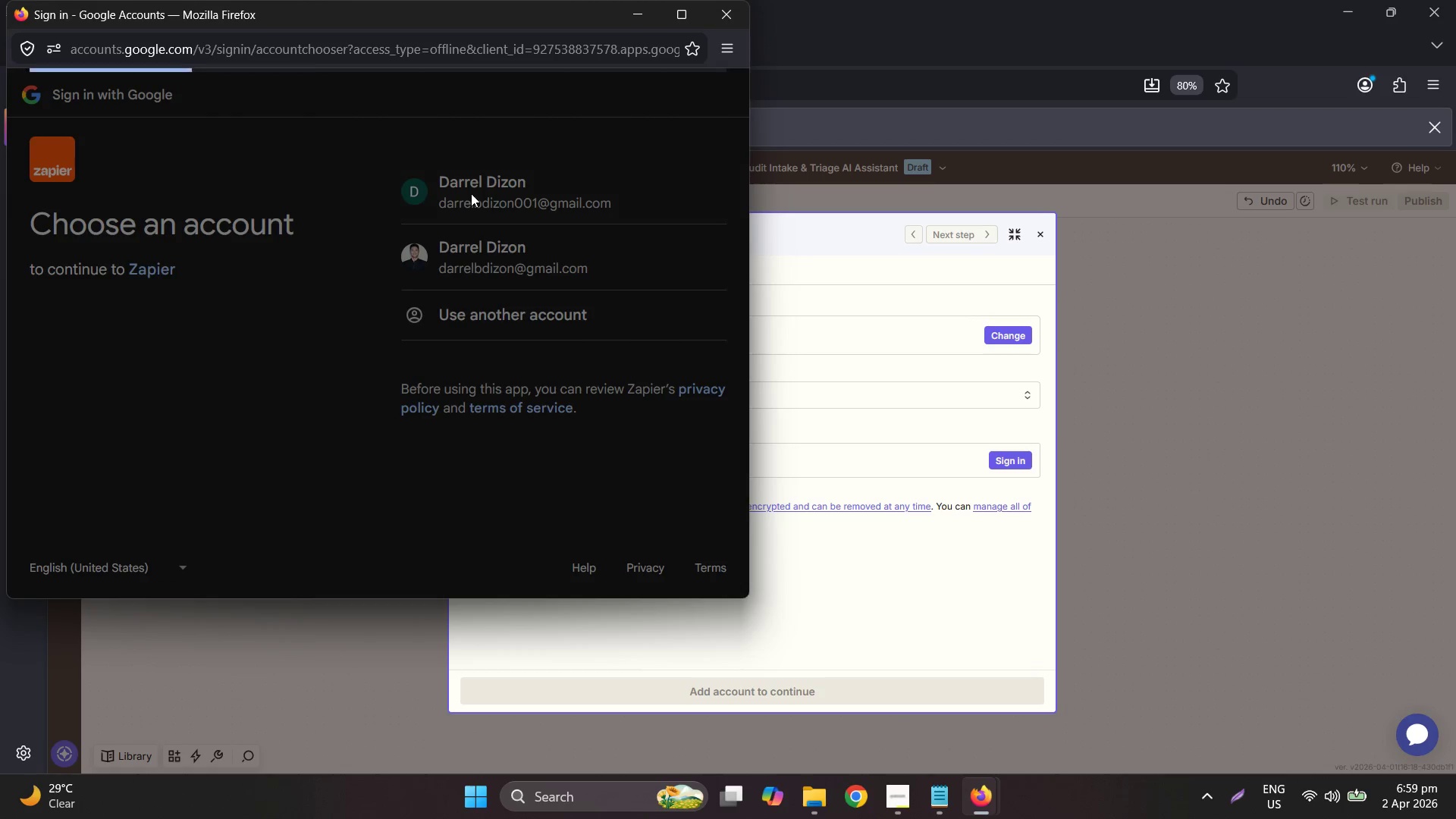 
wait(7.58)
 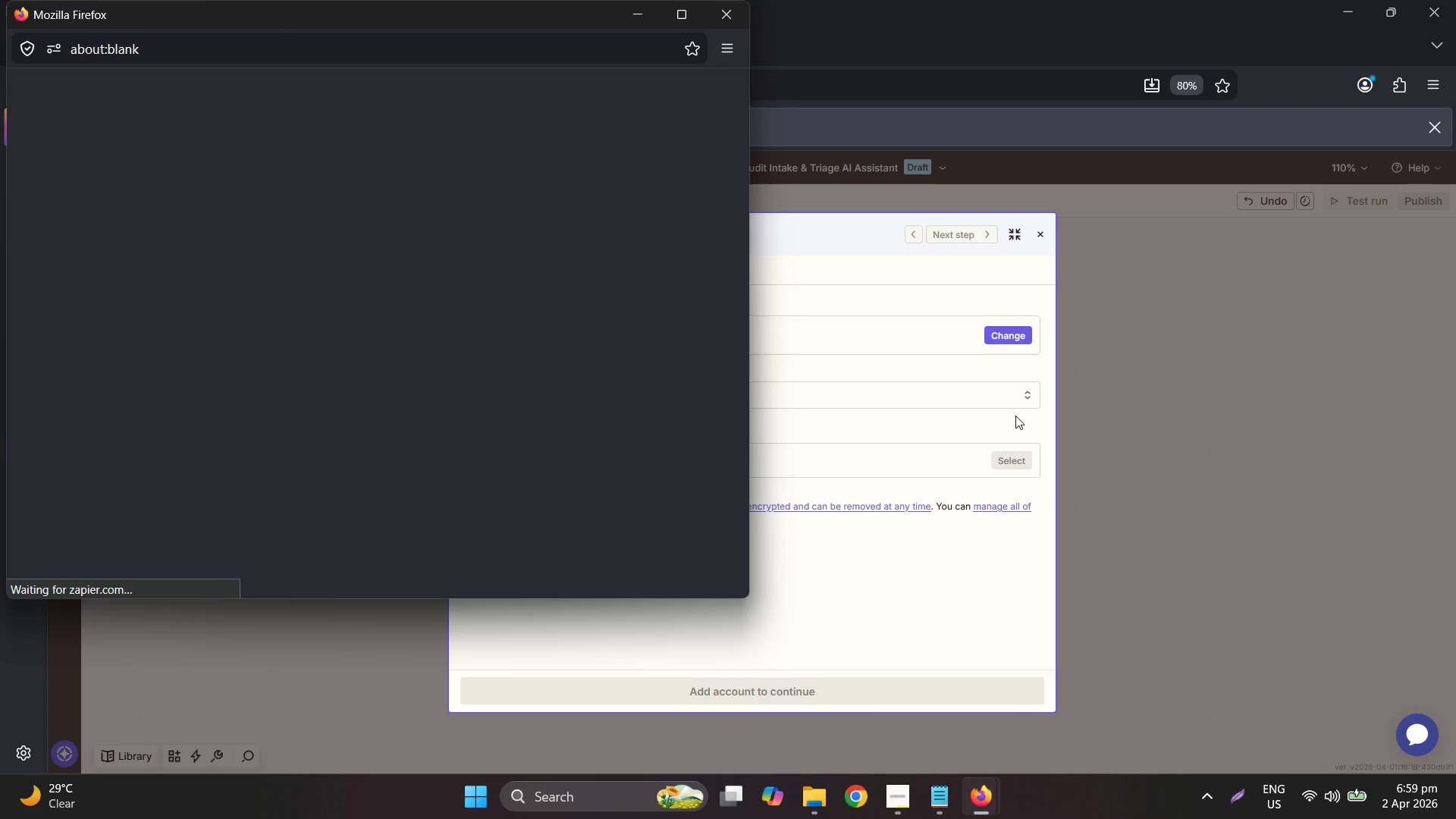 
left_click([618, 382])
 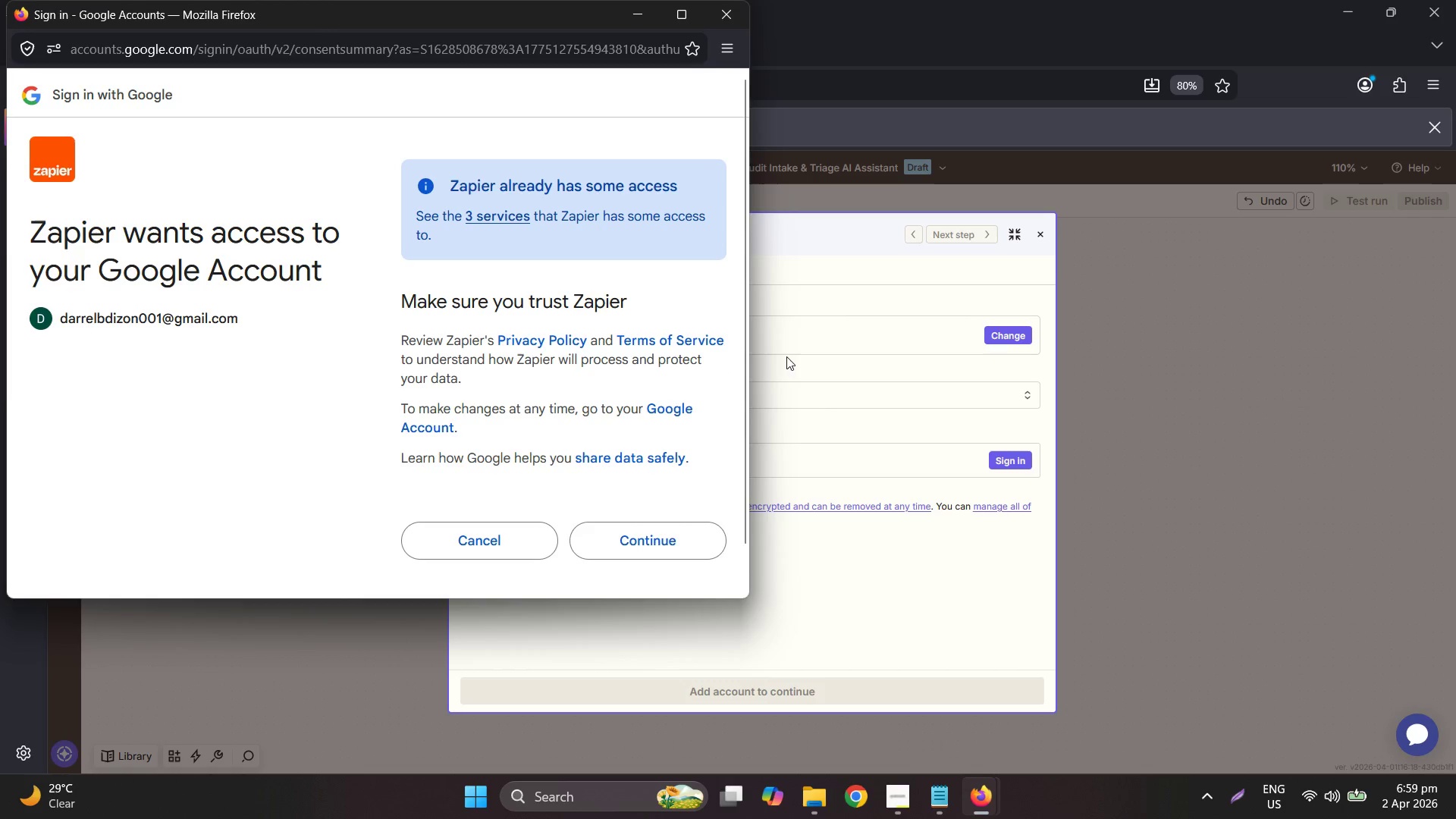 
wait(7.39)
 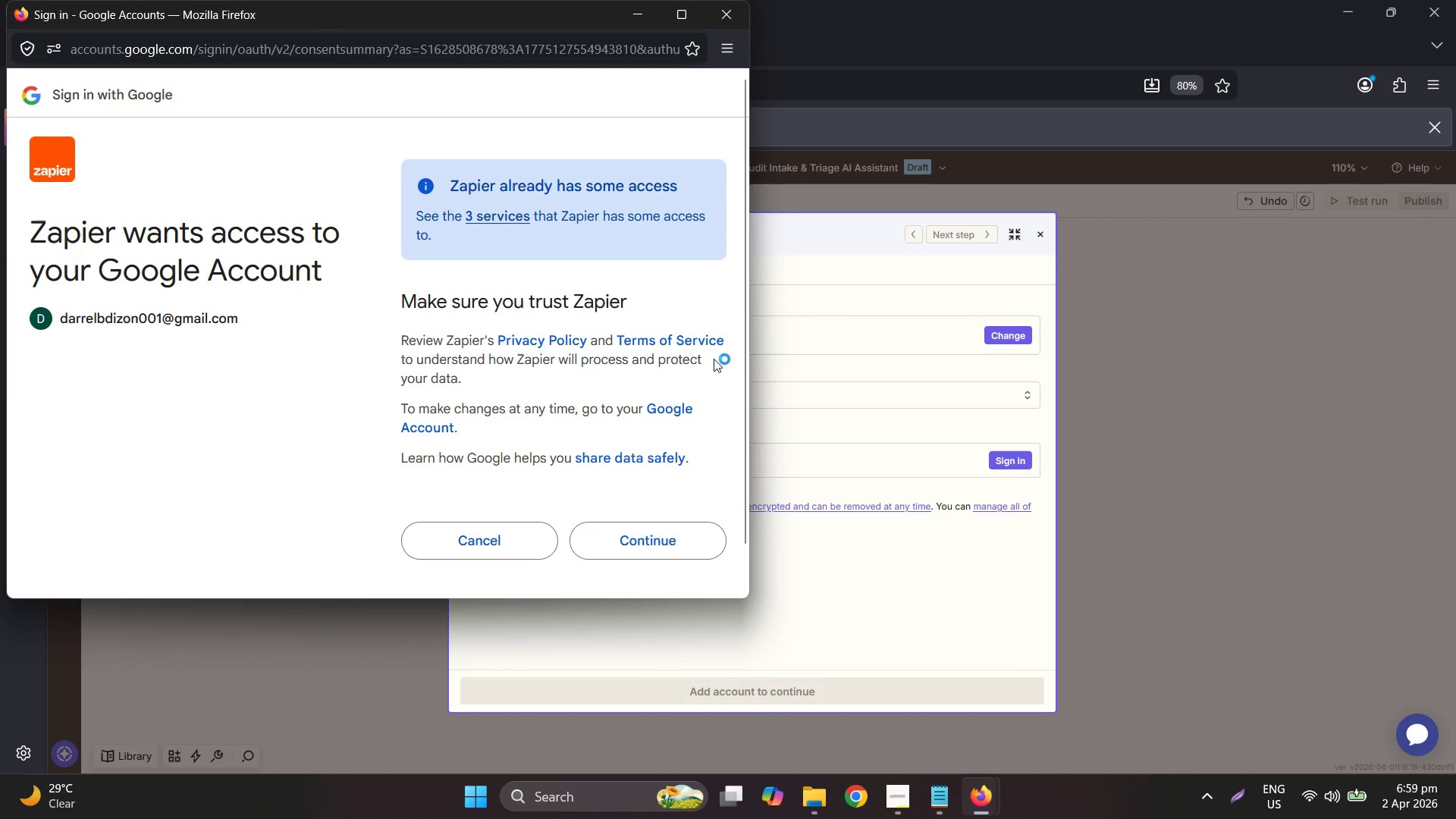 
left_click([610, 531])
 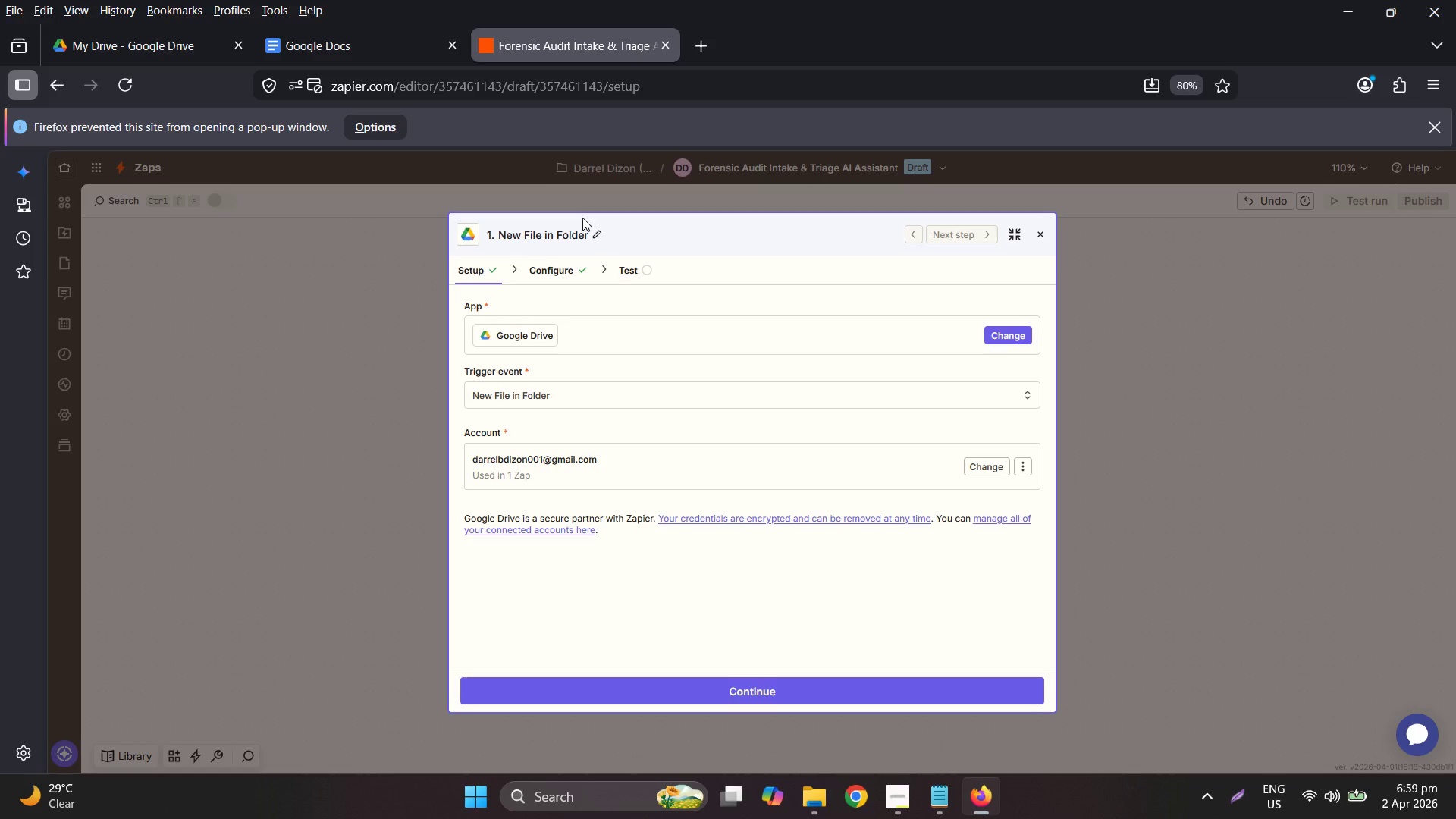 
wait(20.76)
 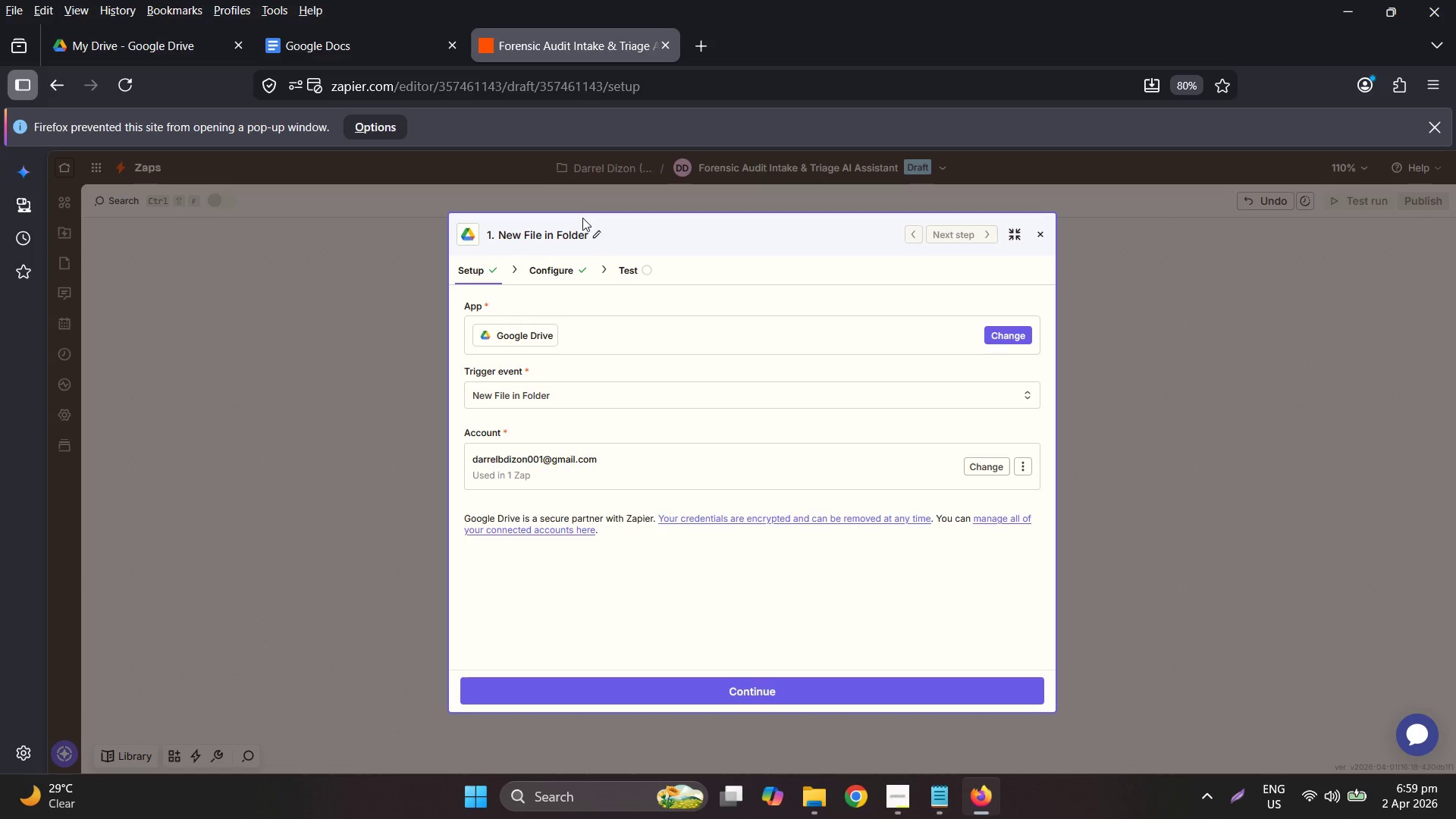 
left_click([570, 397])
 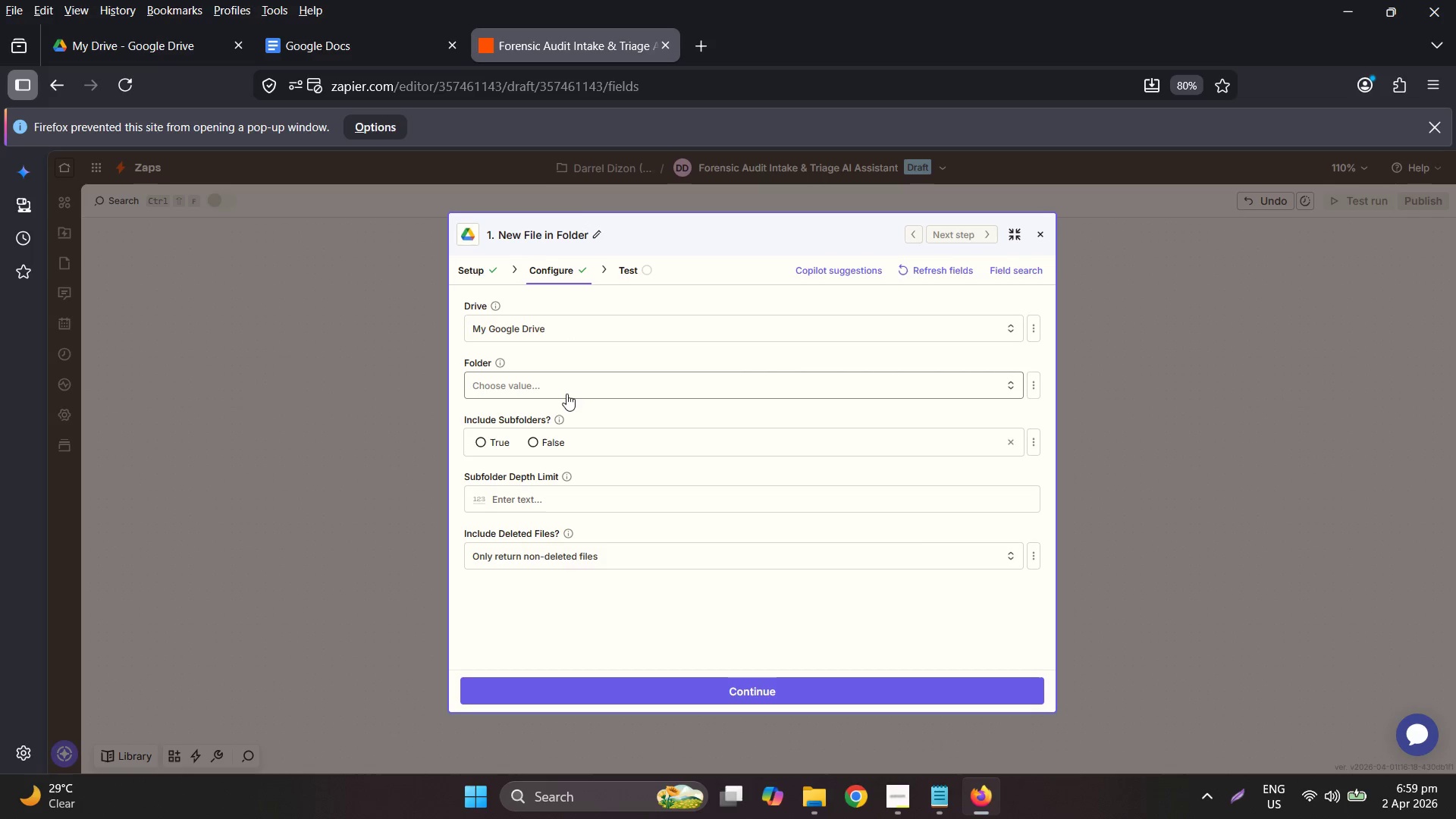 
double_click([566, 393])
 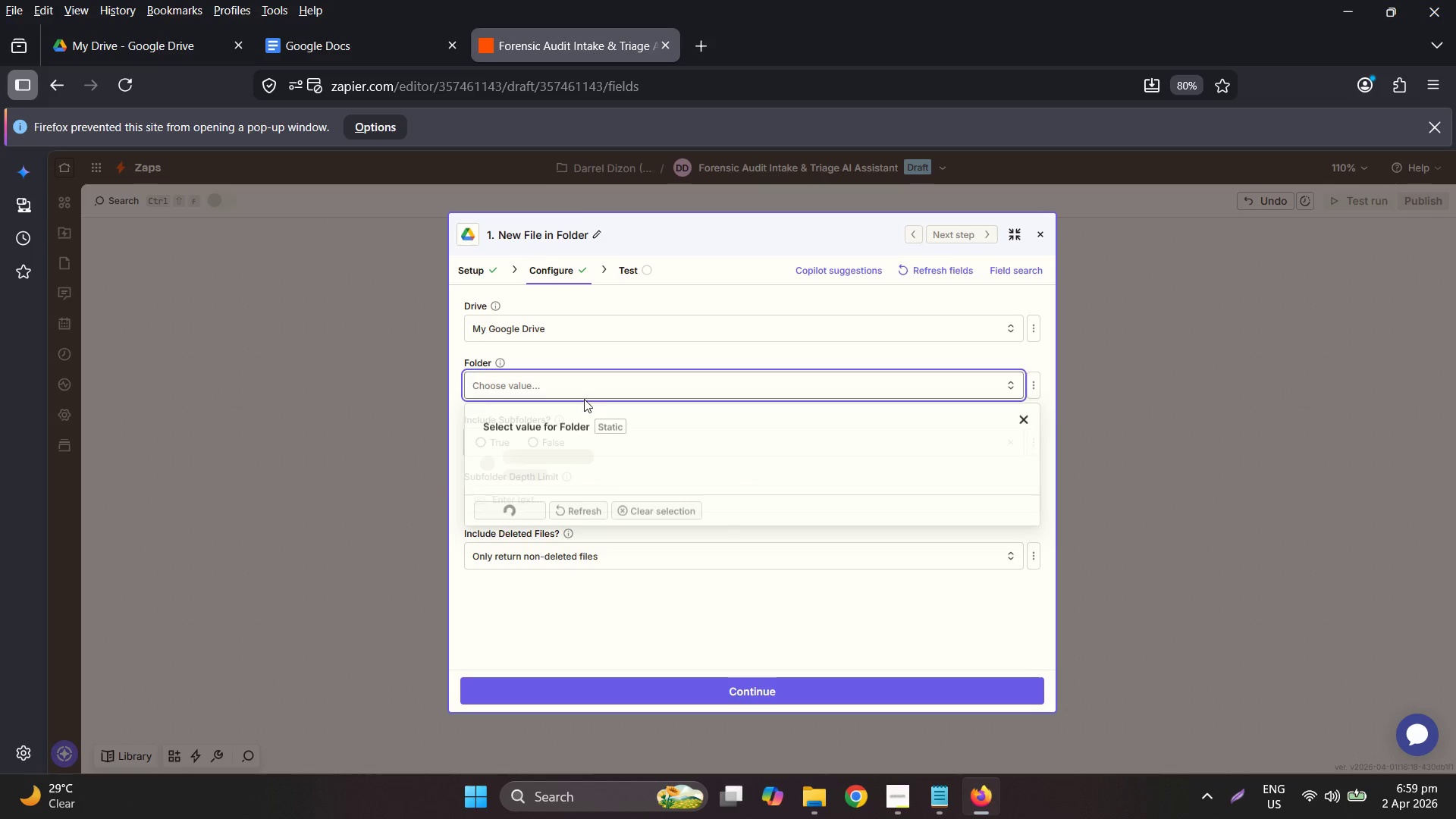 
mouse_move([632, 426])
 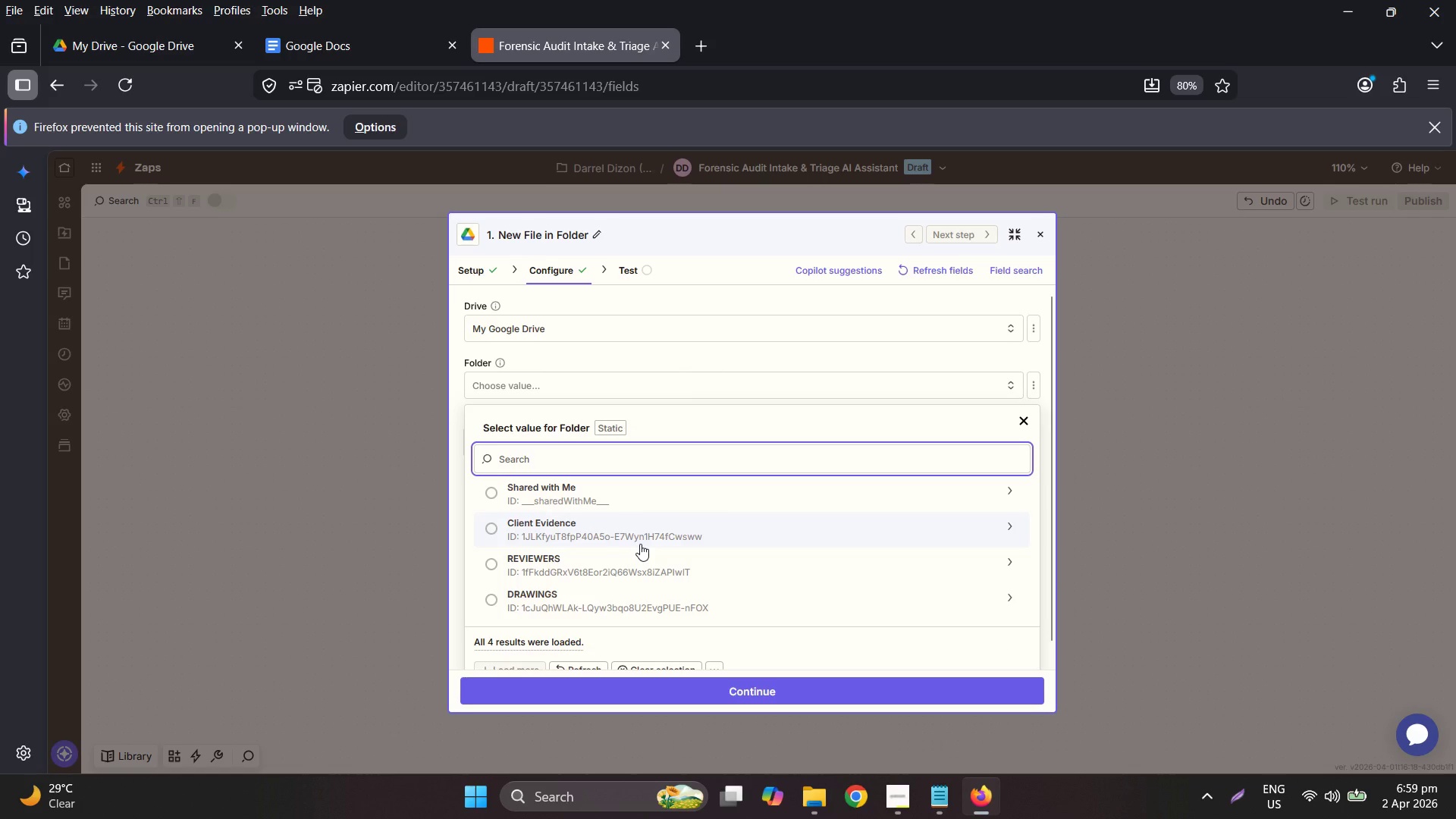 
scroll: coordinate [639, 543], scroll_direction: down, amount: 2.0
 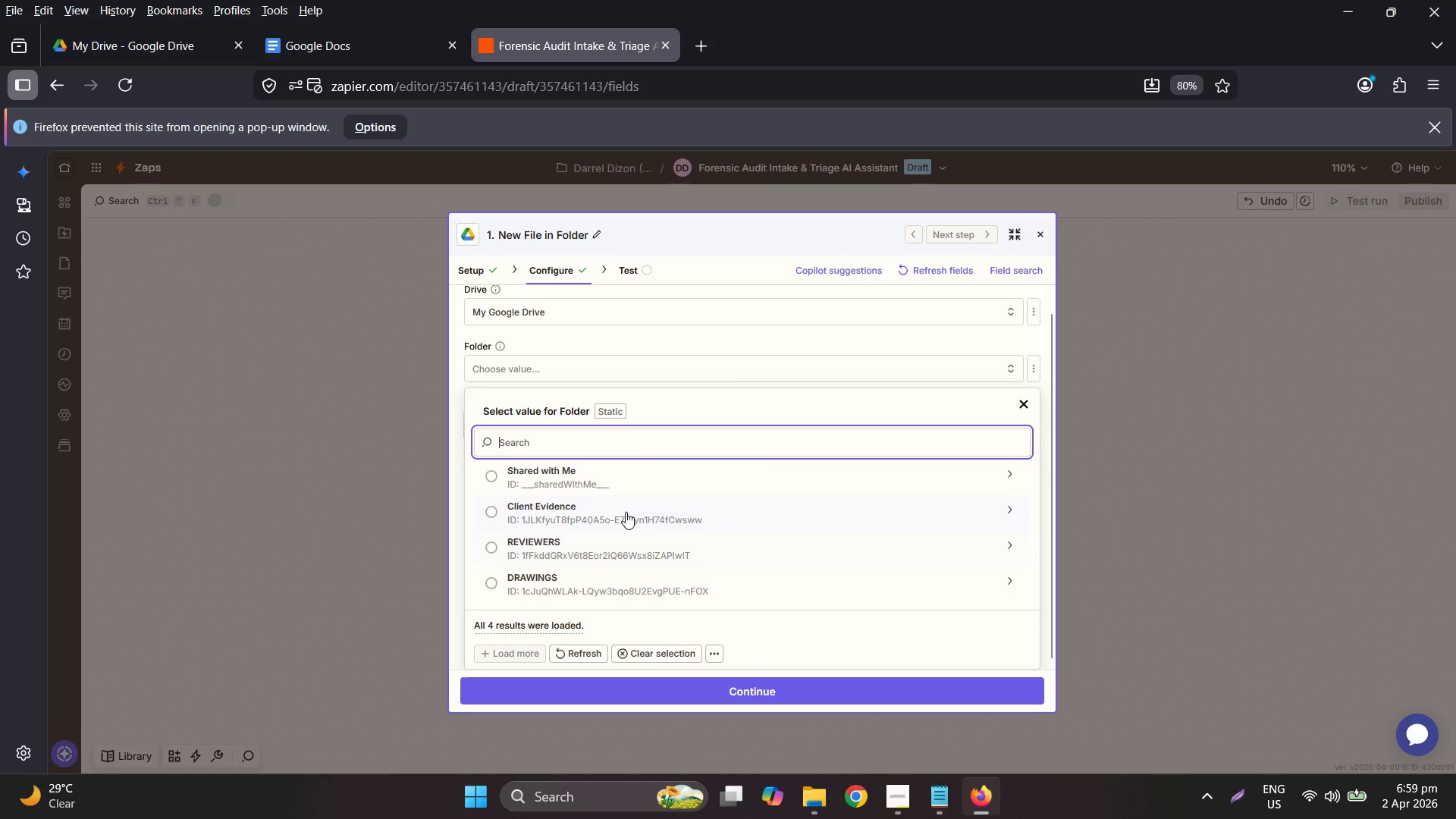 
left_click([626, 509])
 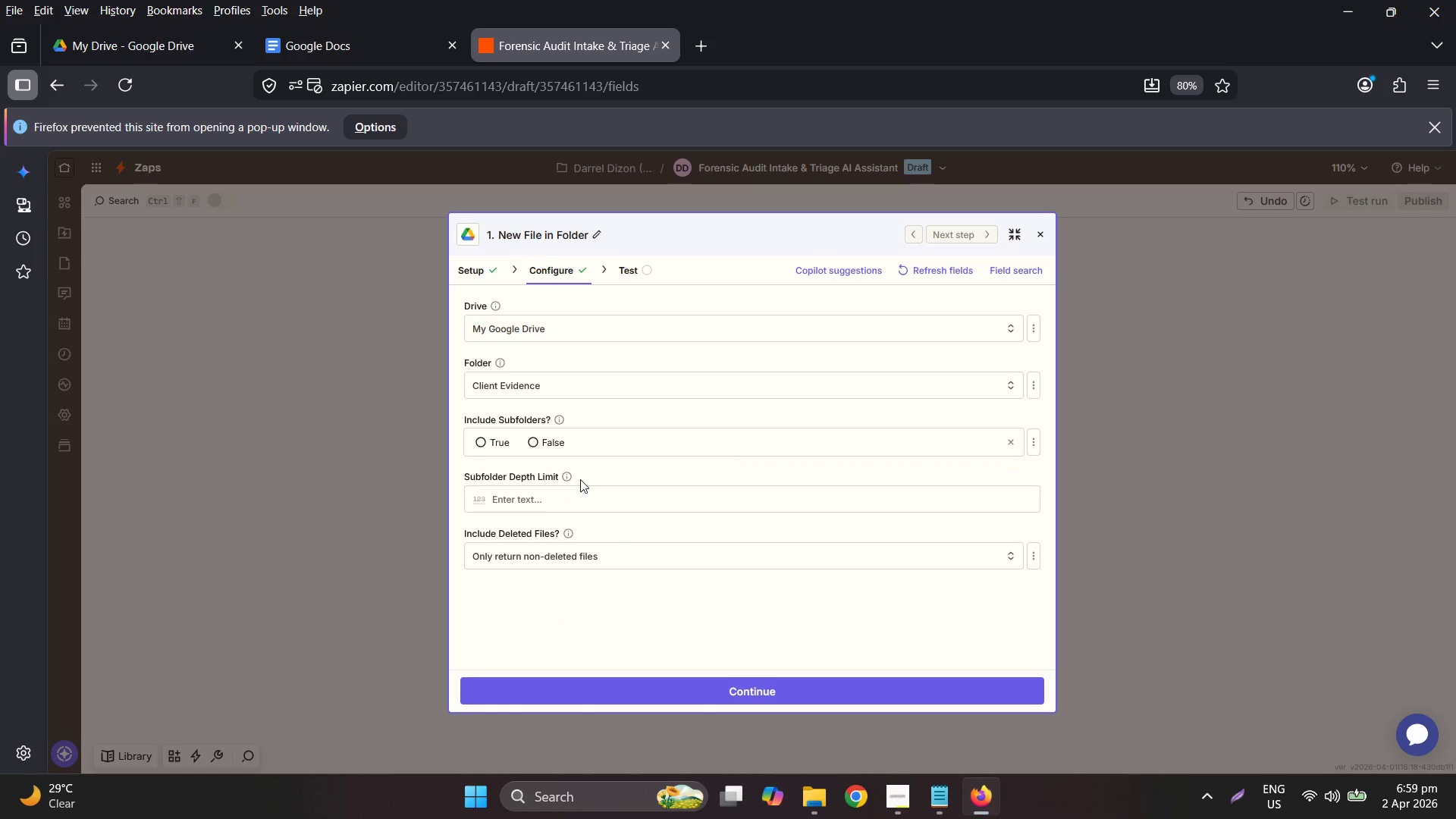 
wait(9.31)
 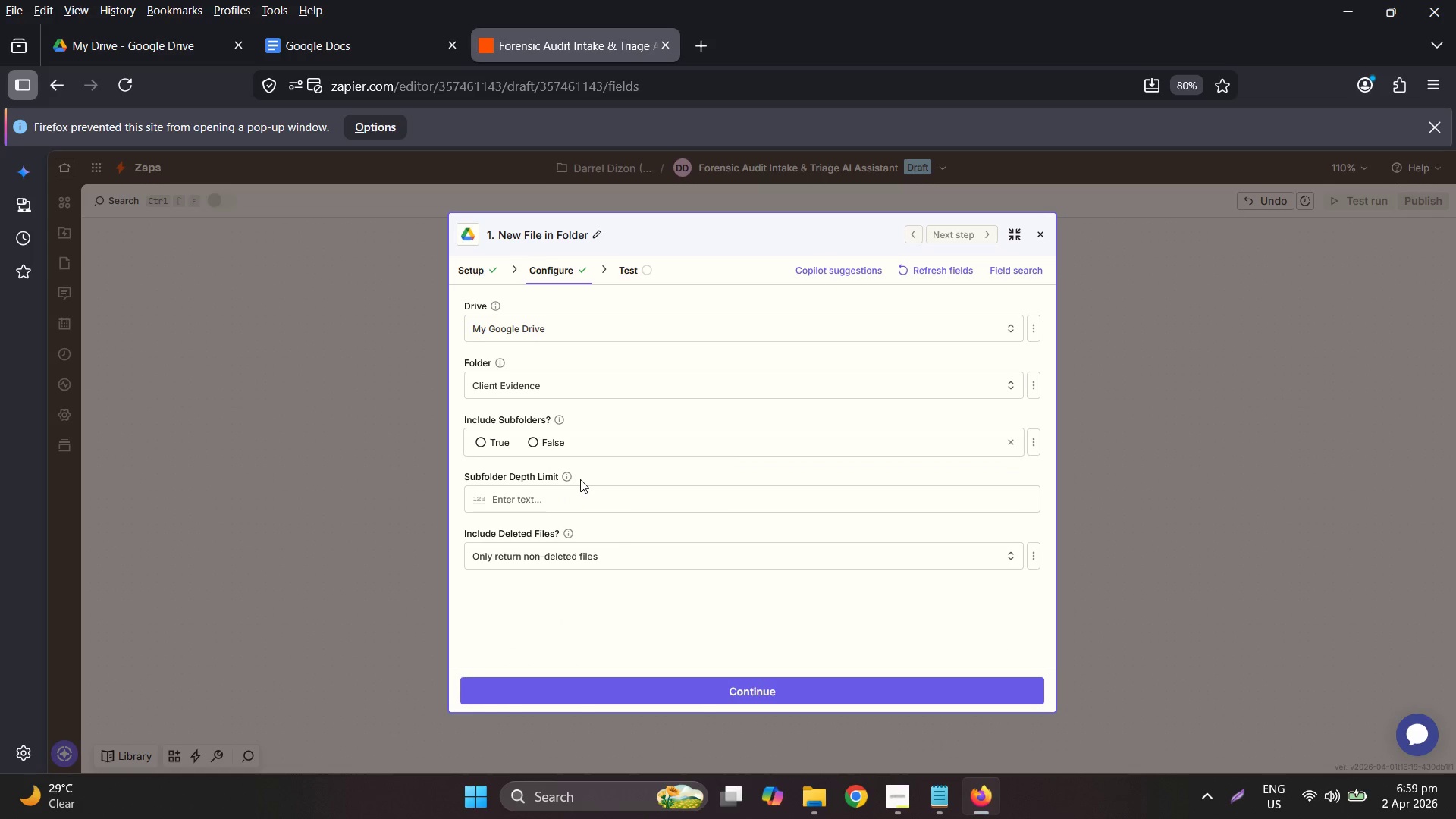 
left_click_drag(start_coordinate=[458, 574], to_coordinate=[441, 416])
 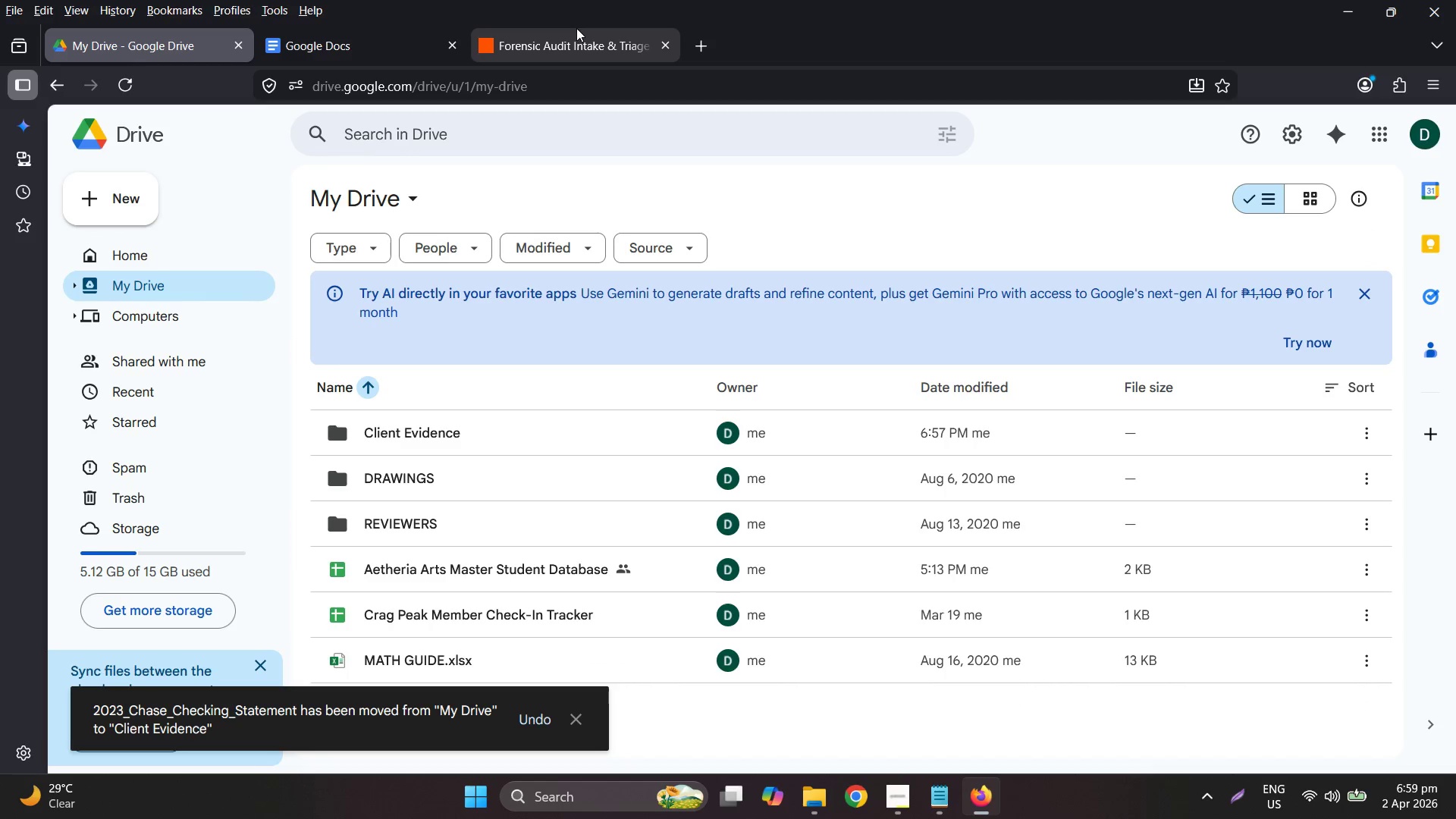 
left_click([576, 33])
 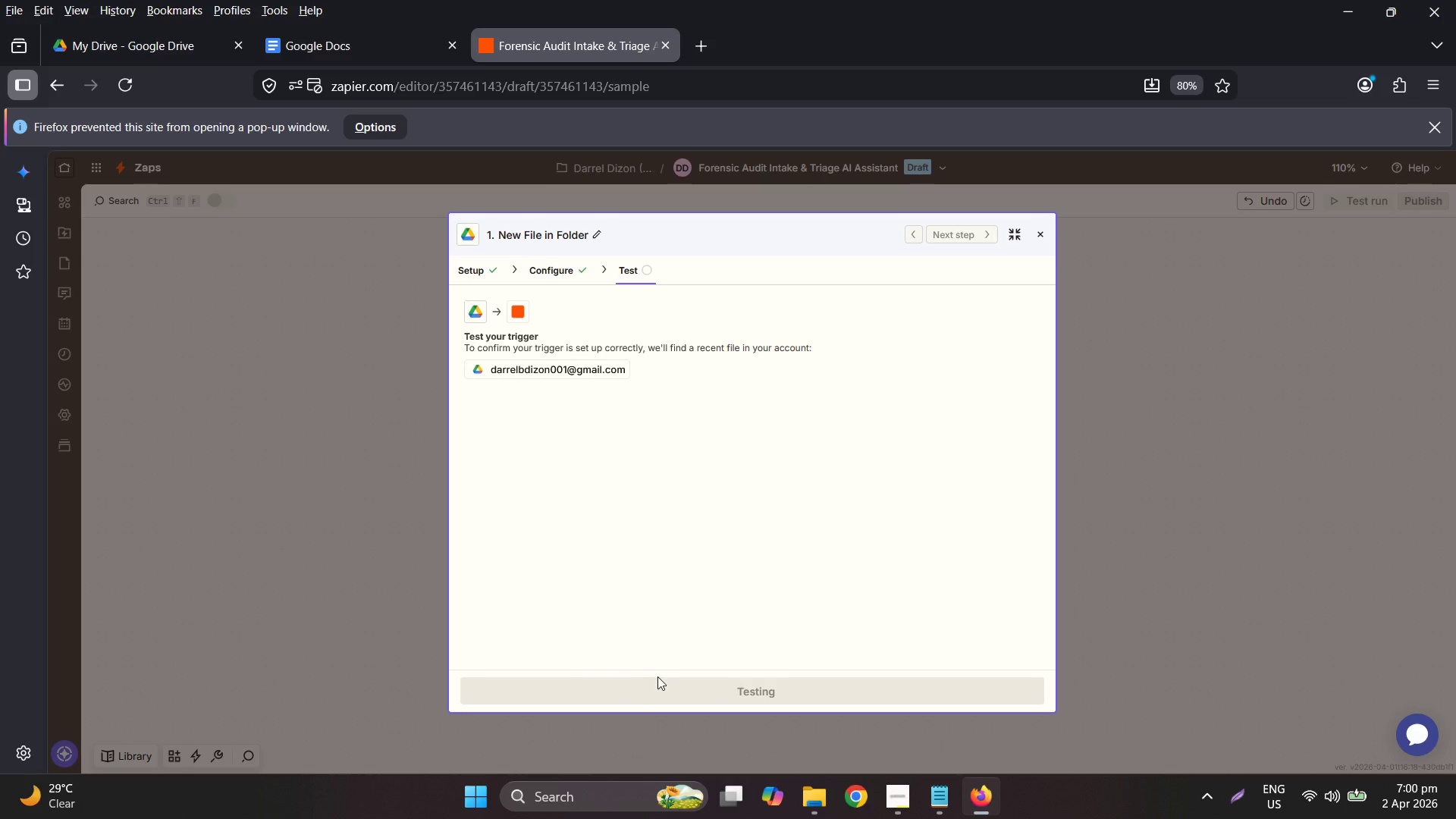 
wait(13.28)
 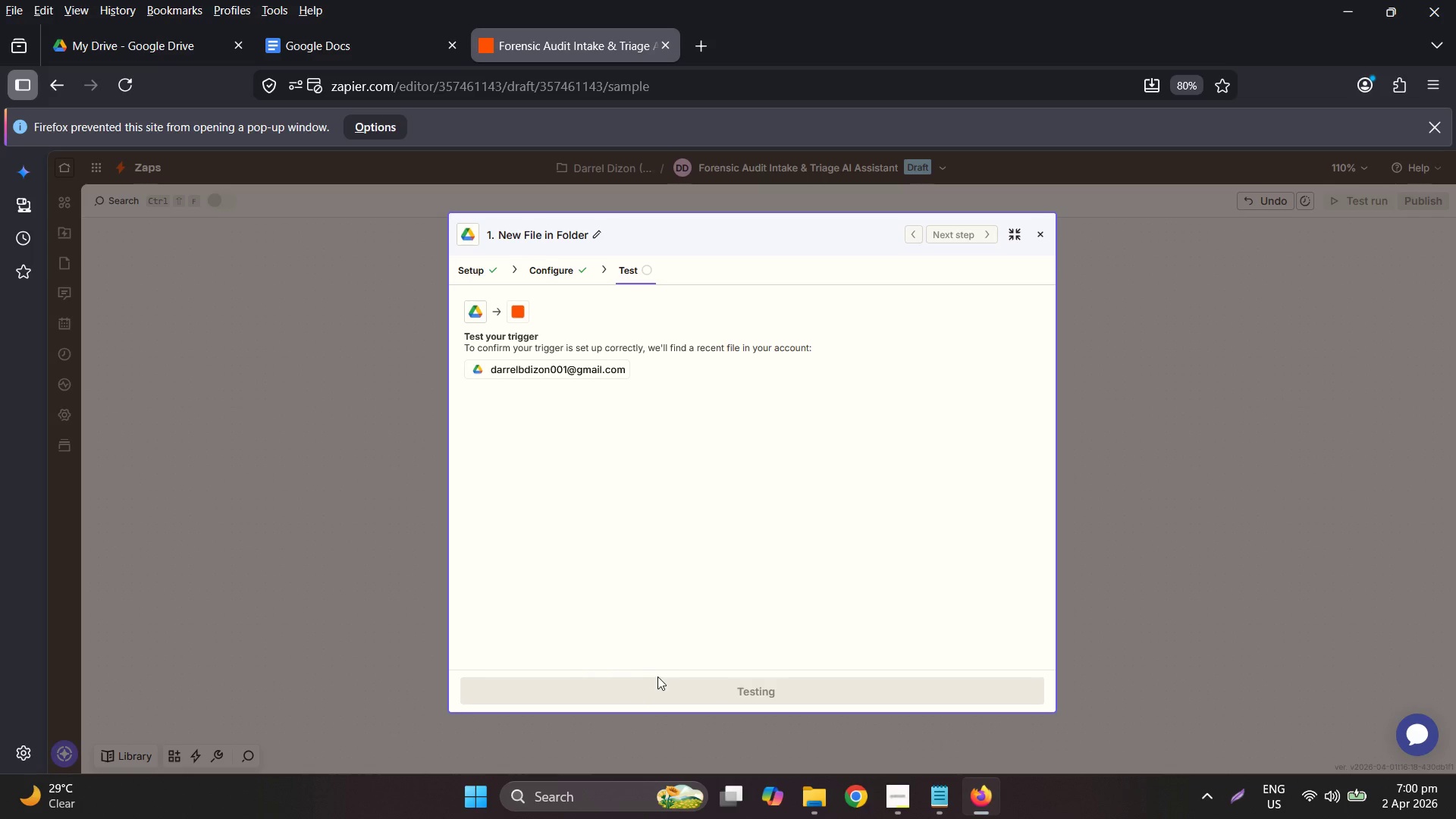 
left_click([860, 690])
 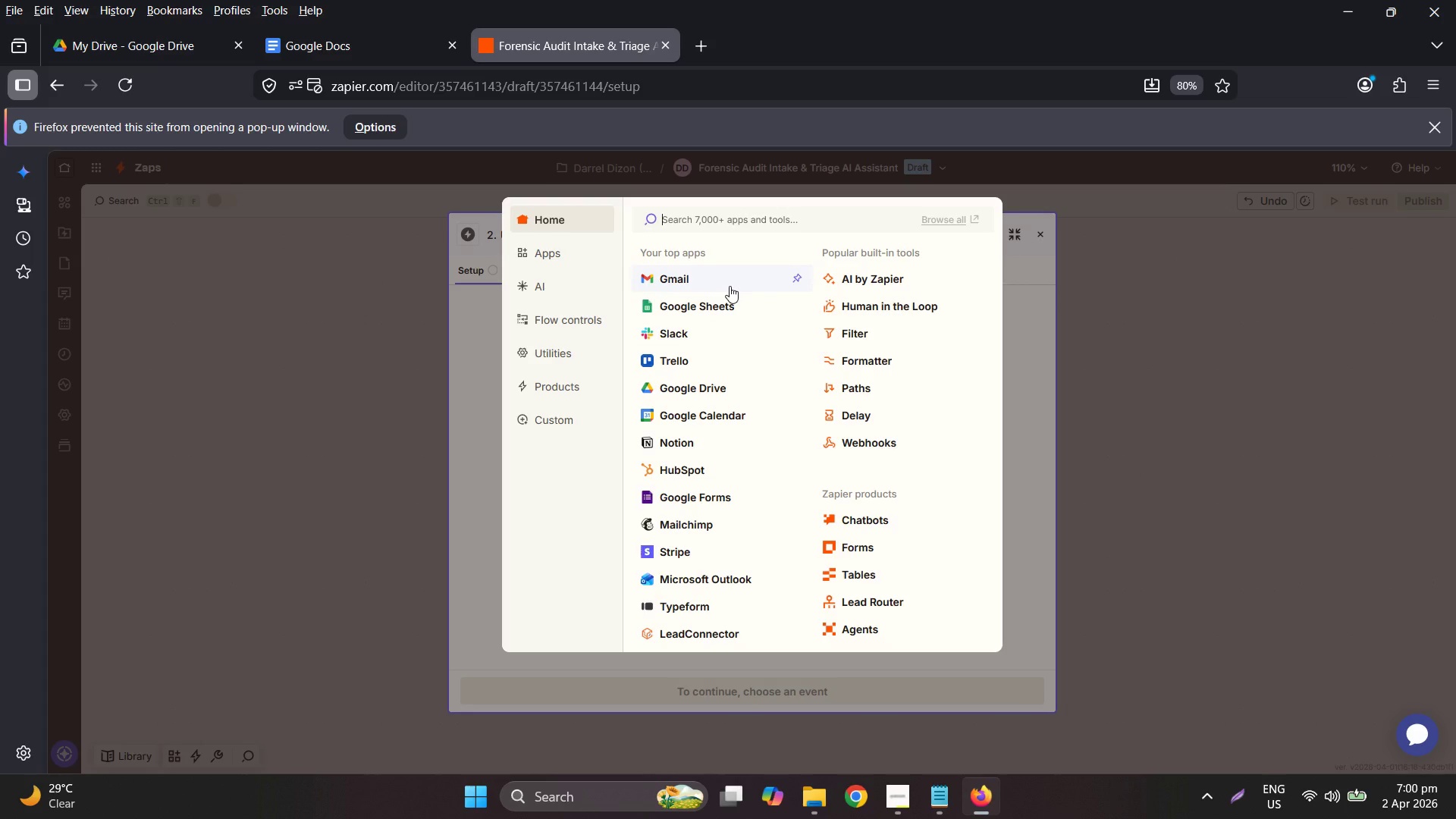 
wait(13.14)
 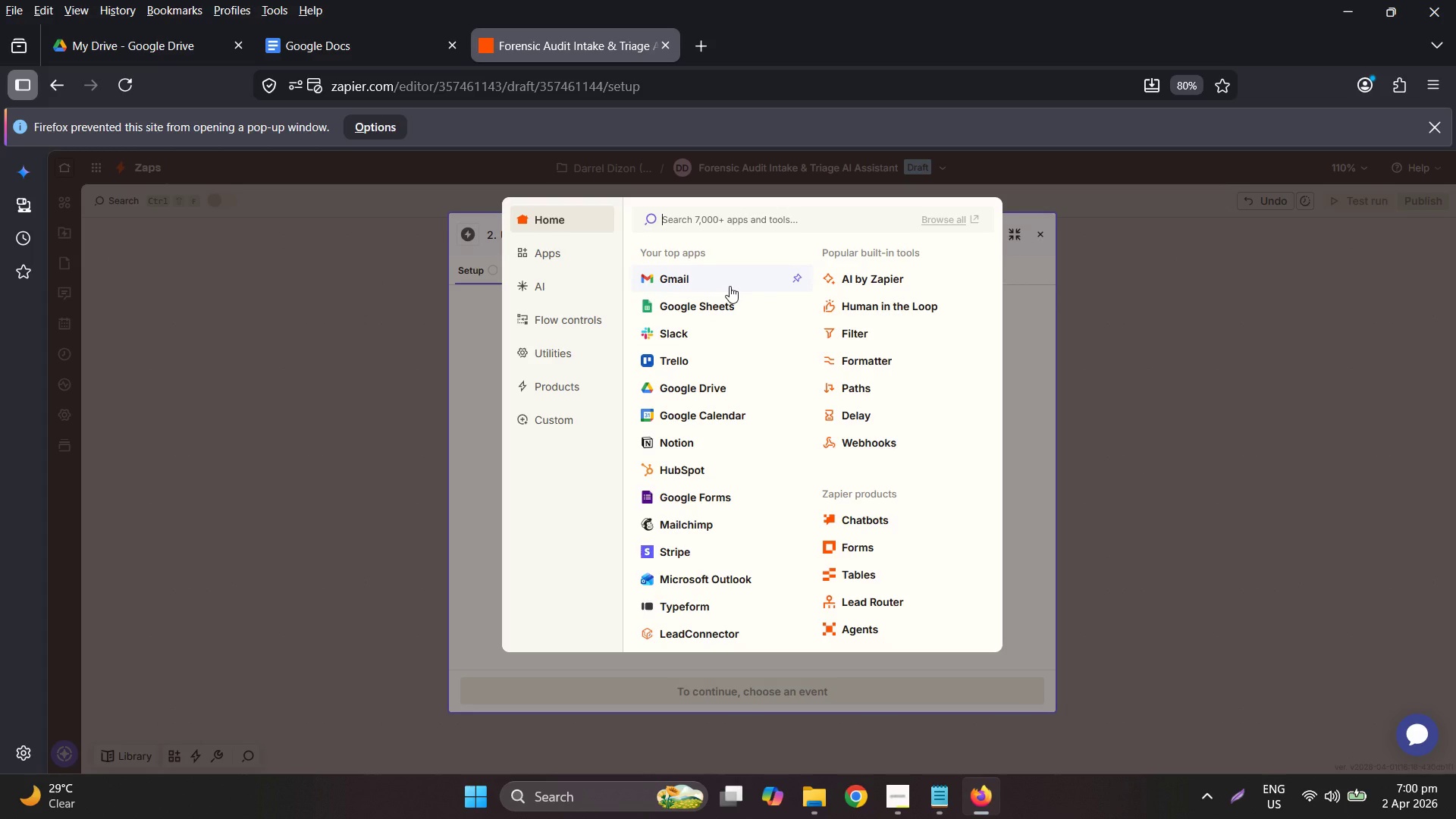 
left_click([624, 325])
 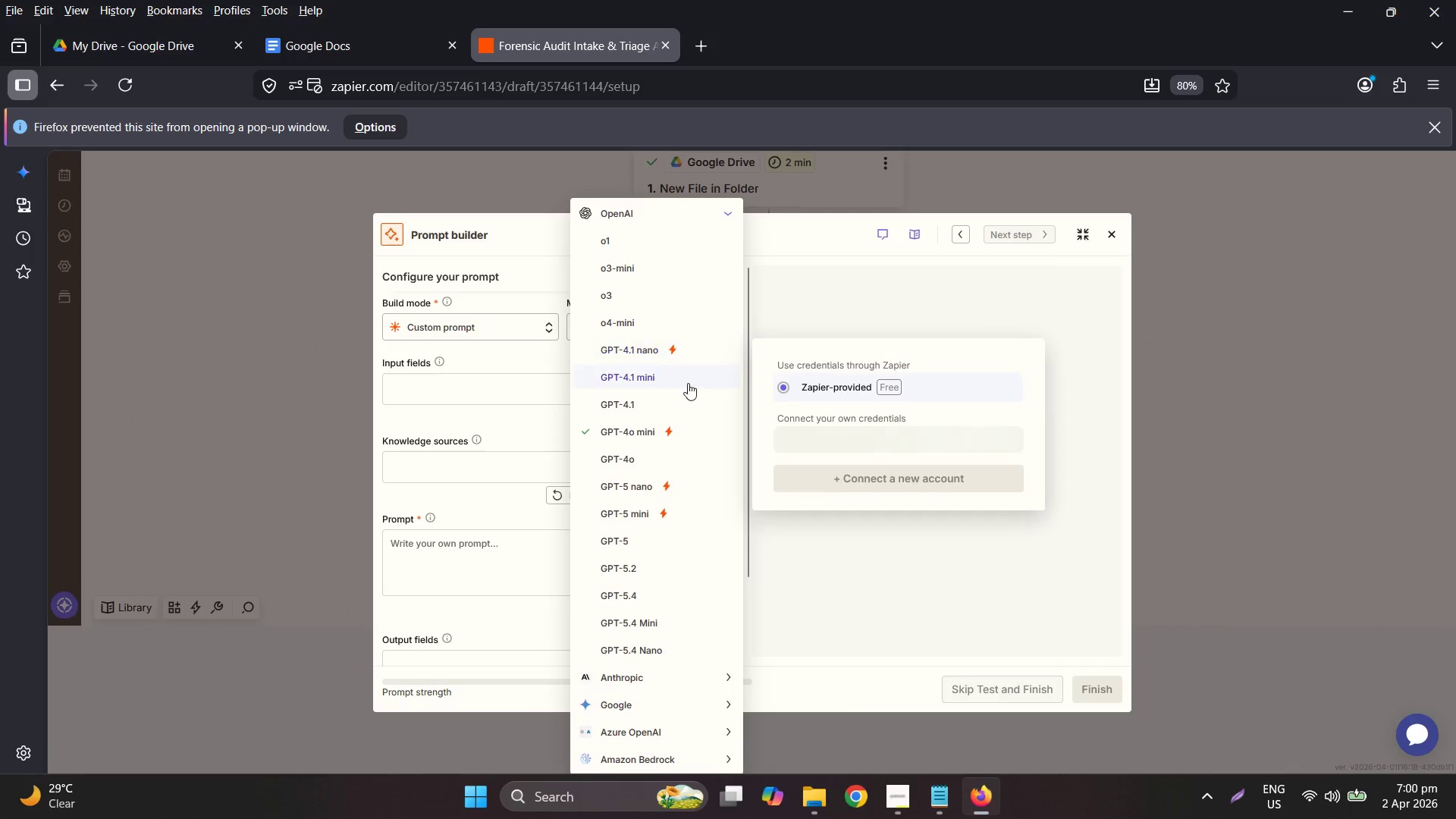 
scroll: coordinate [696, 437], scroll_direction: down, amount: 3.0
 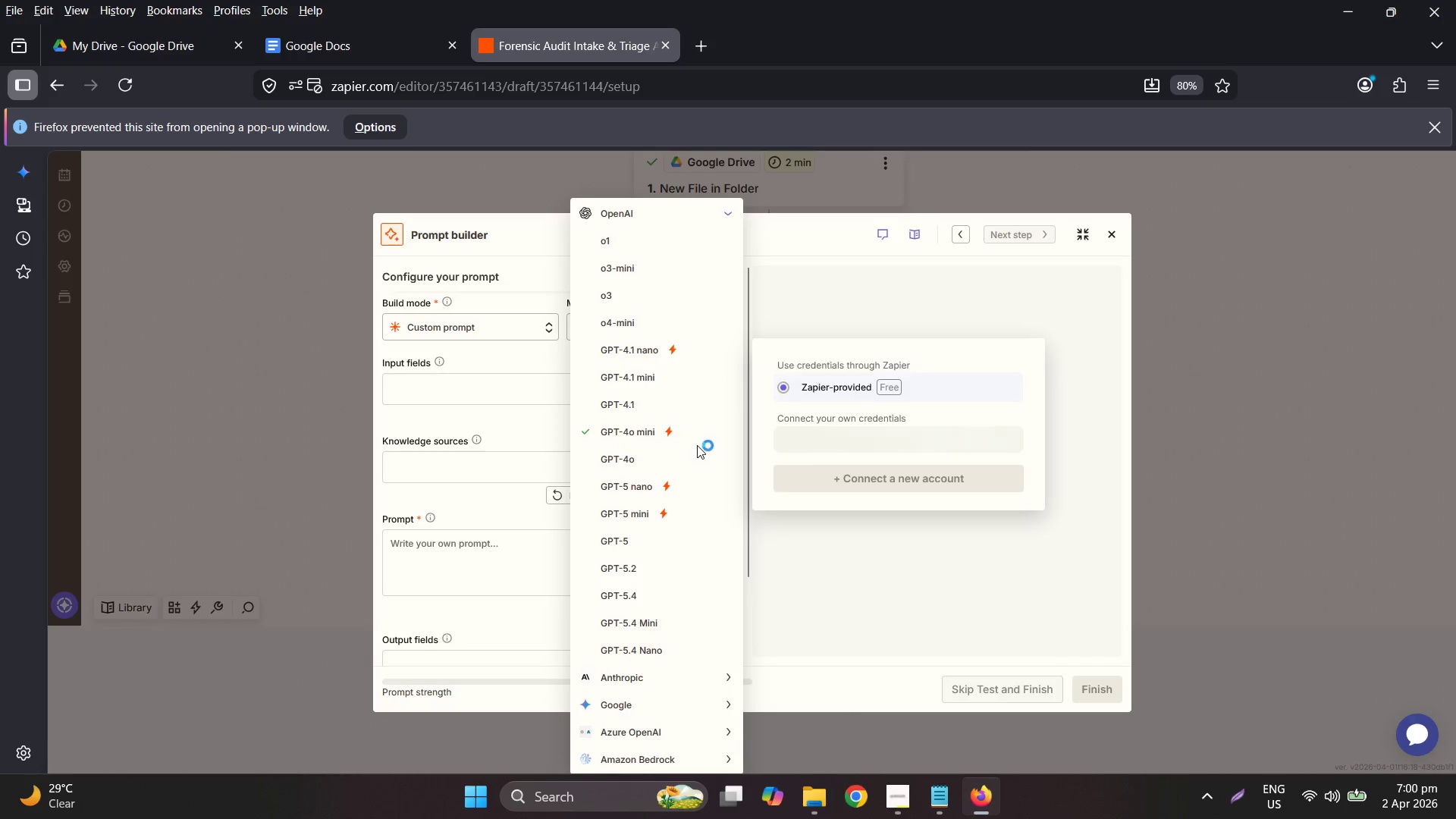 
scroll: coordinate [644, 449], scroll_direction: up, amount: 5.0
 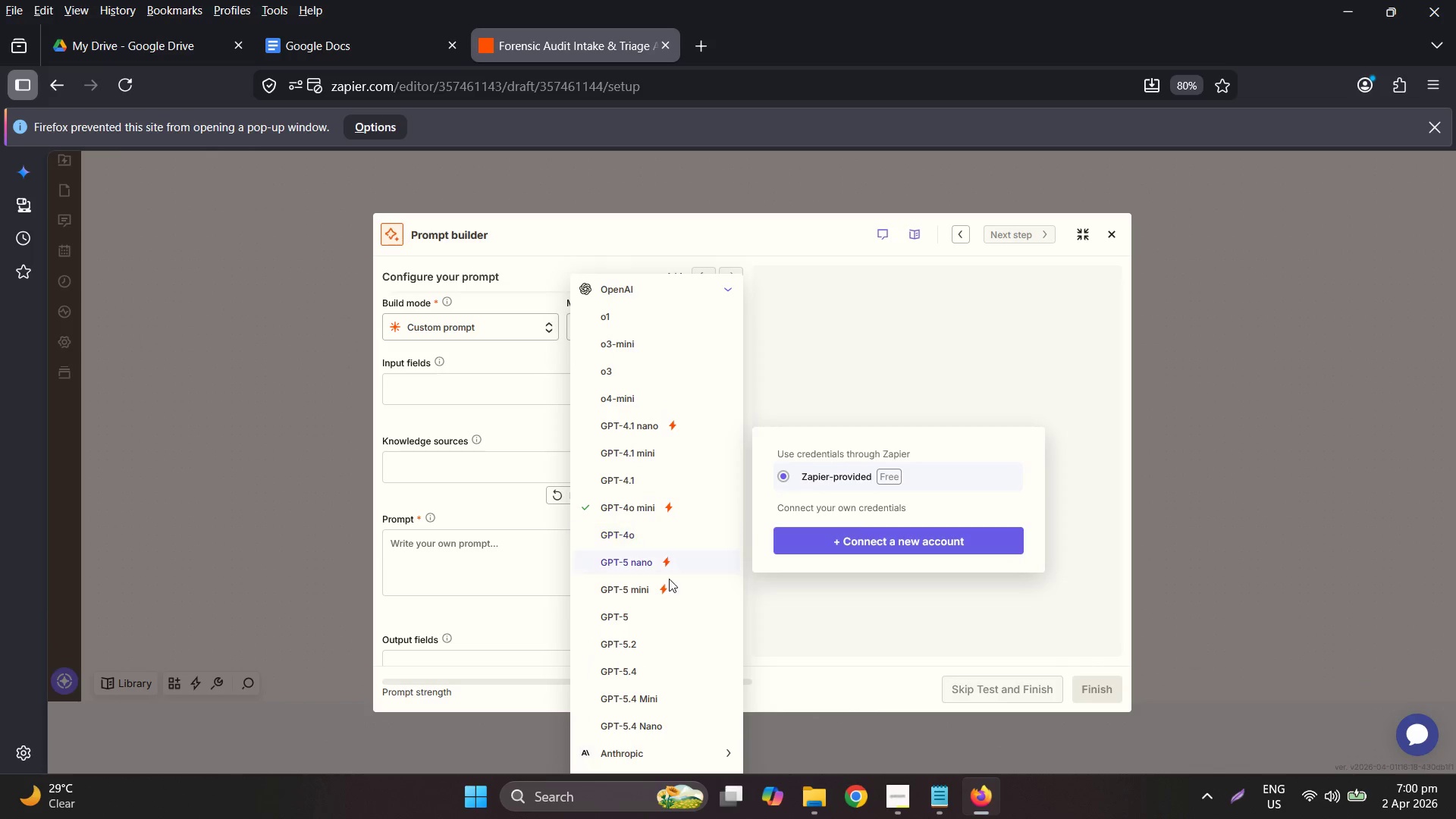 
mouse_move([654, 701])
 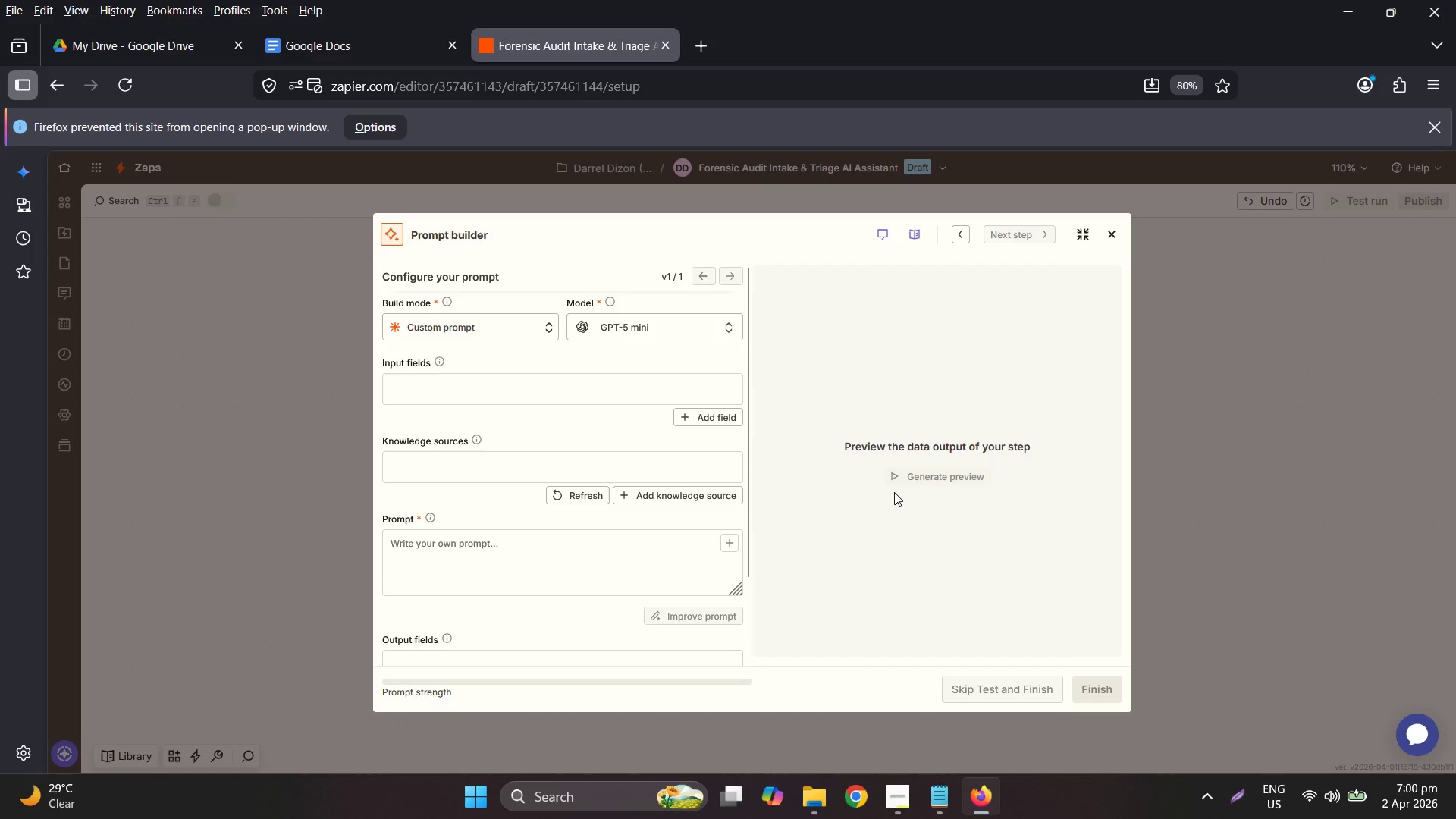 
wait(5.13)
 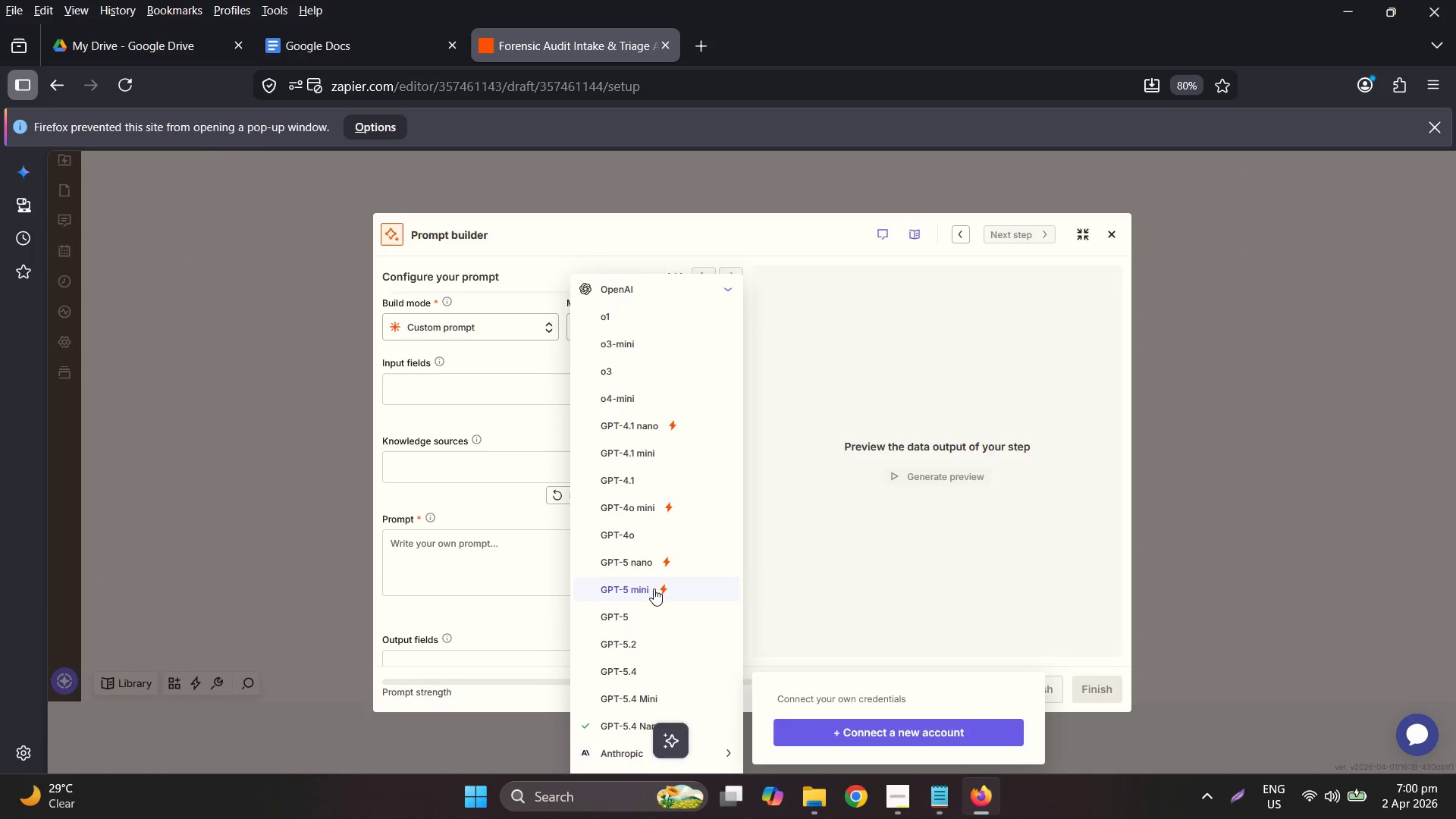 
left_click([521, 394])
 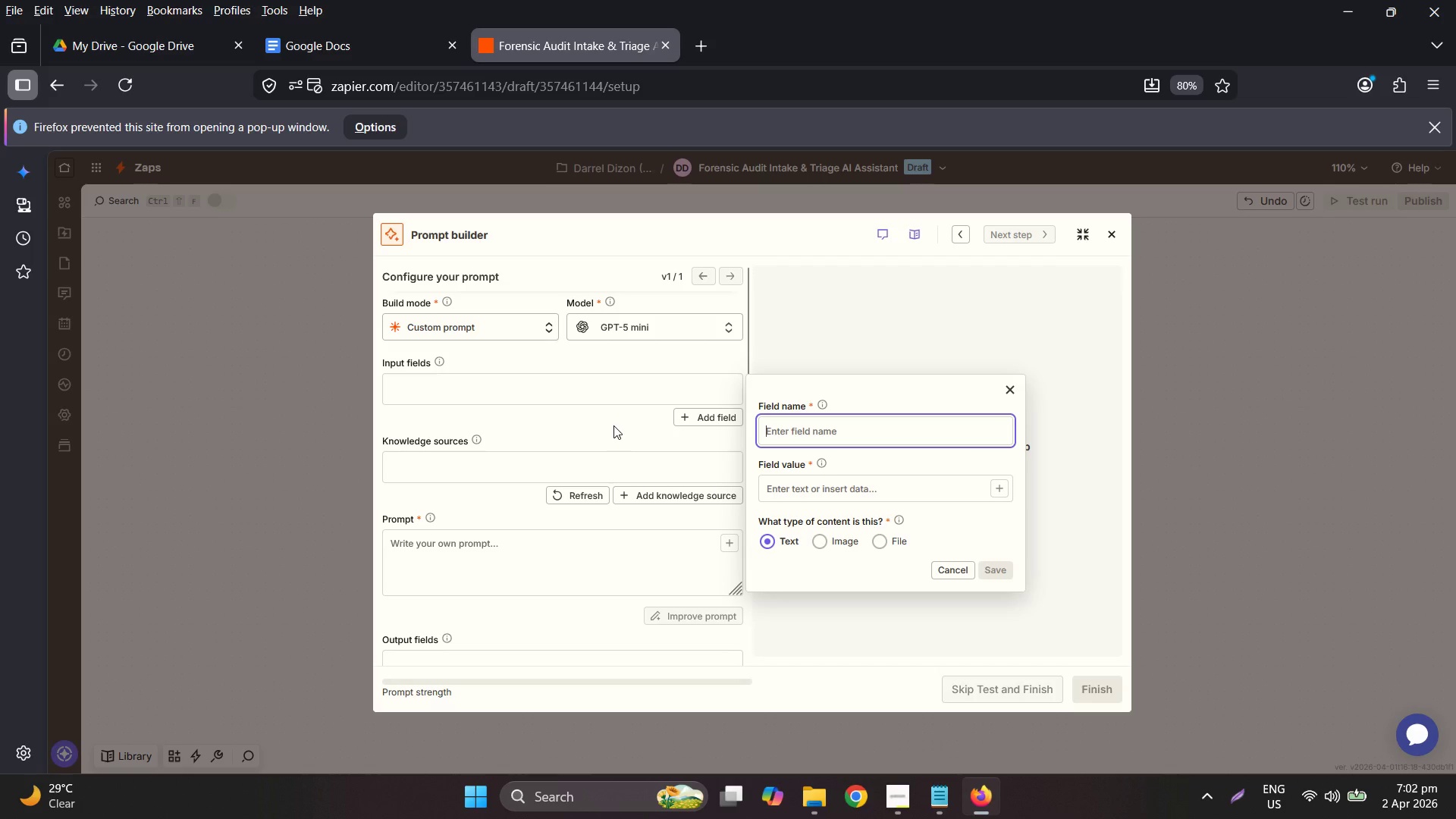 
wait(96.27)
 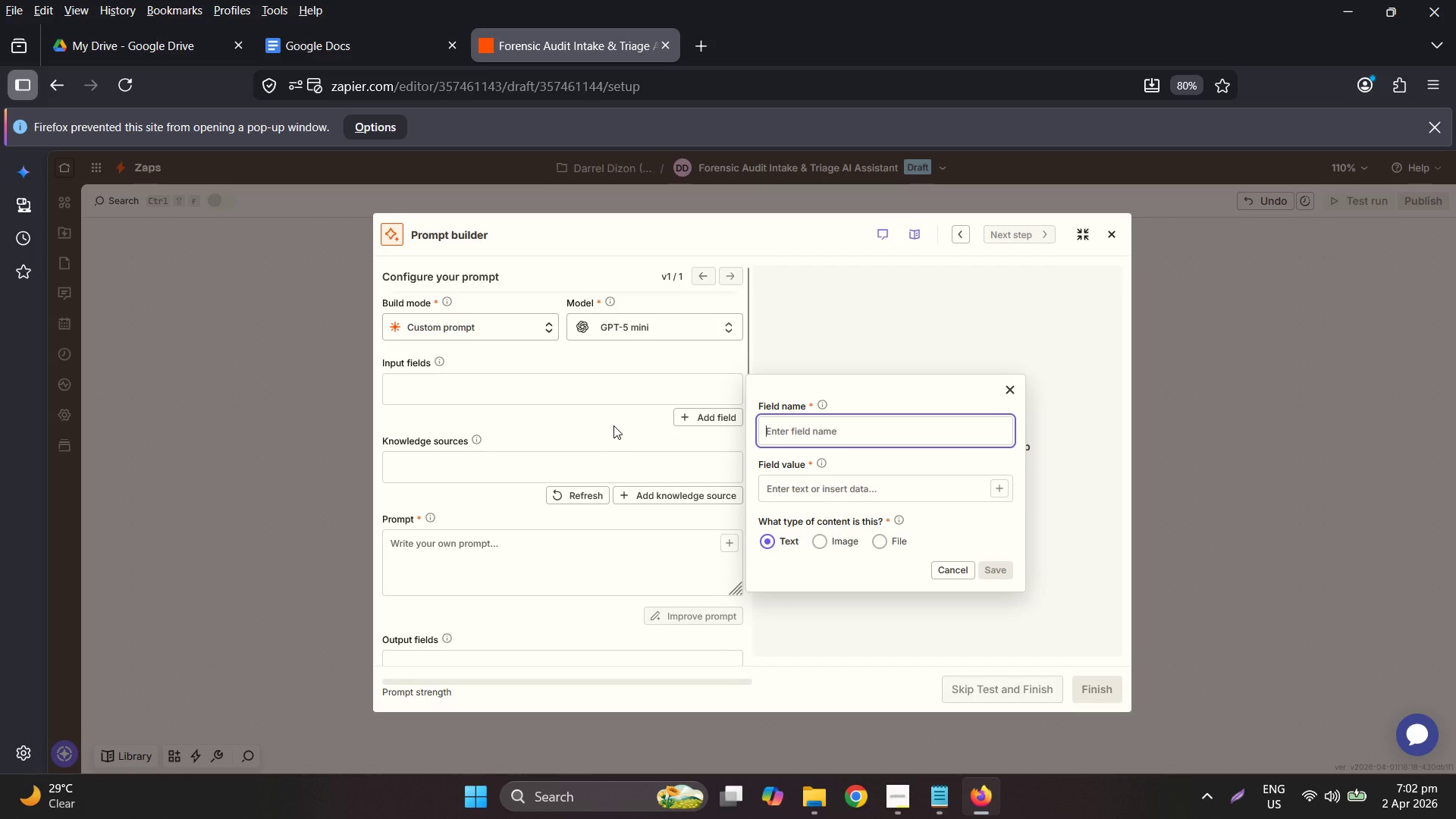 
left_click([463, 380])
 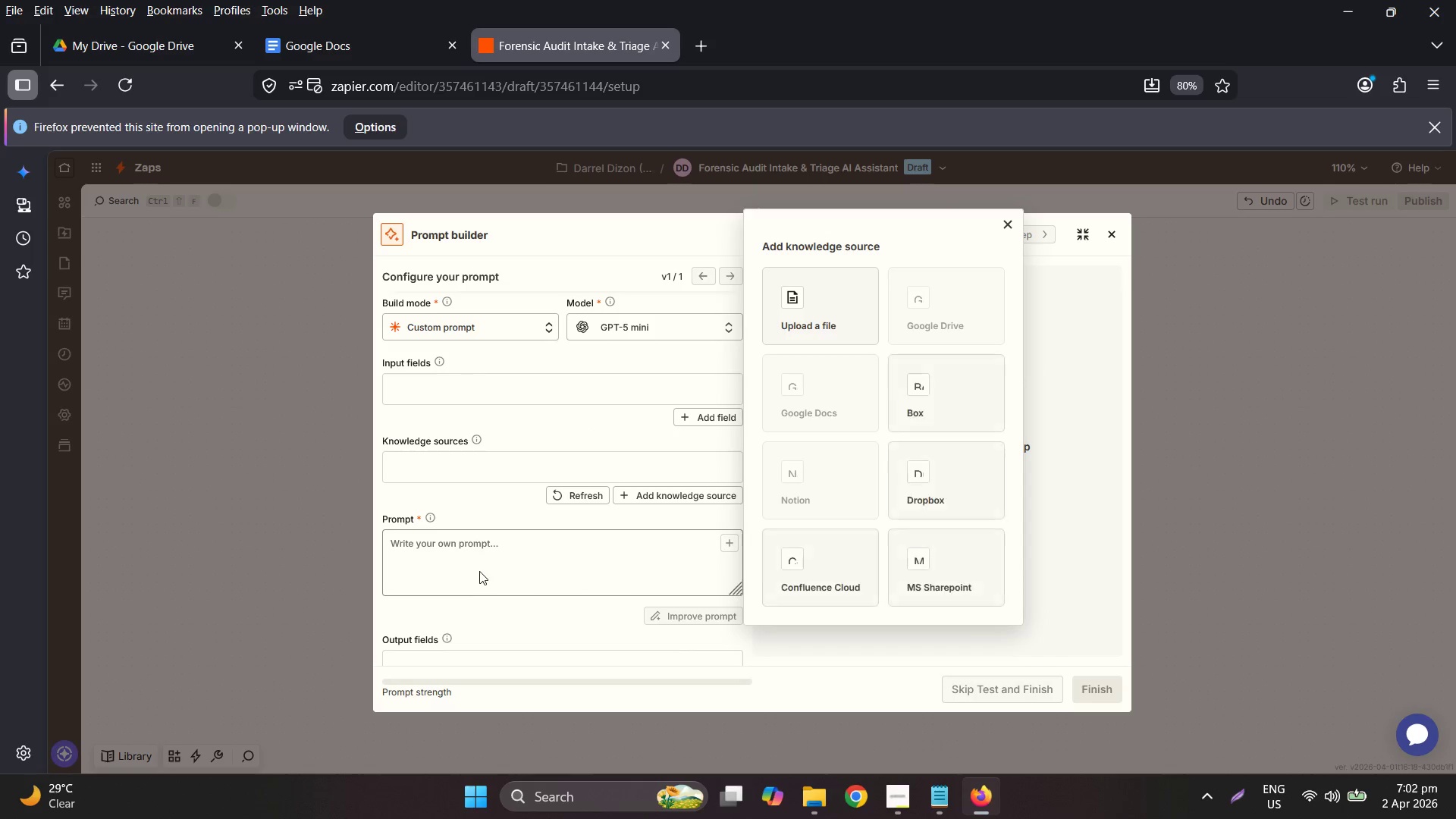 
double_click([453, 545])
 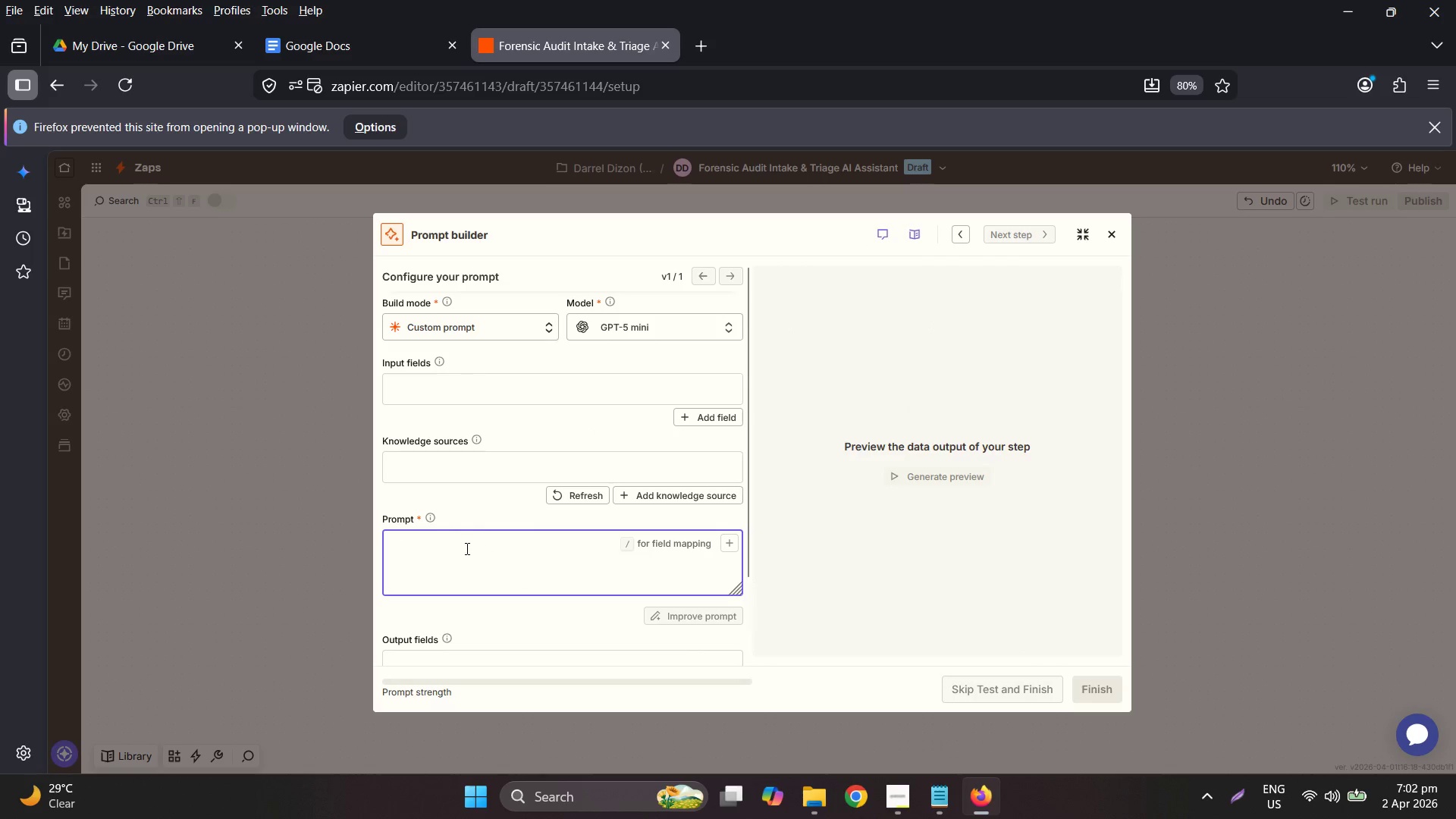 
type(Task: Analyze the file name: )
 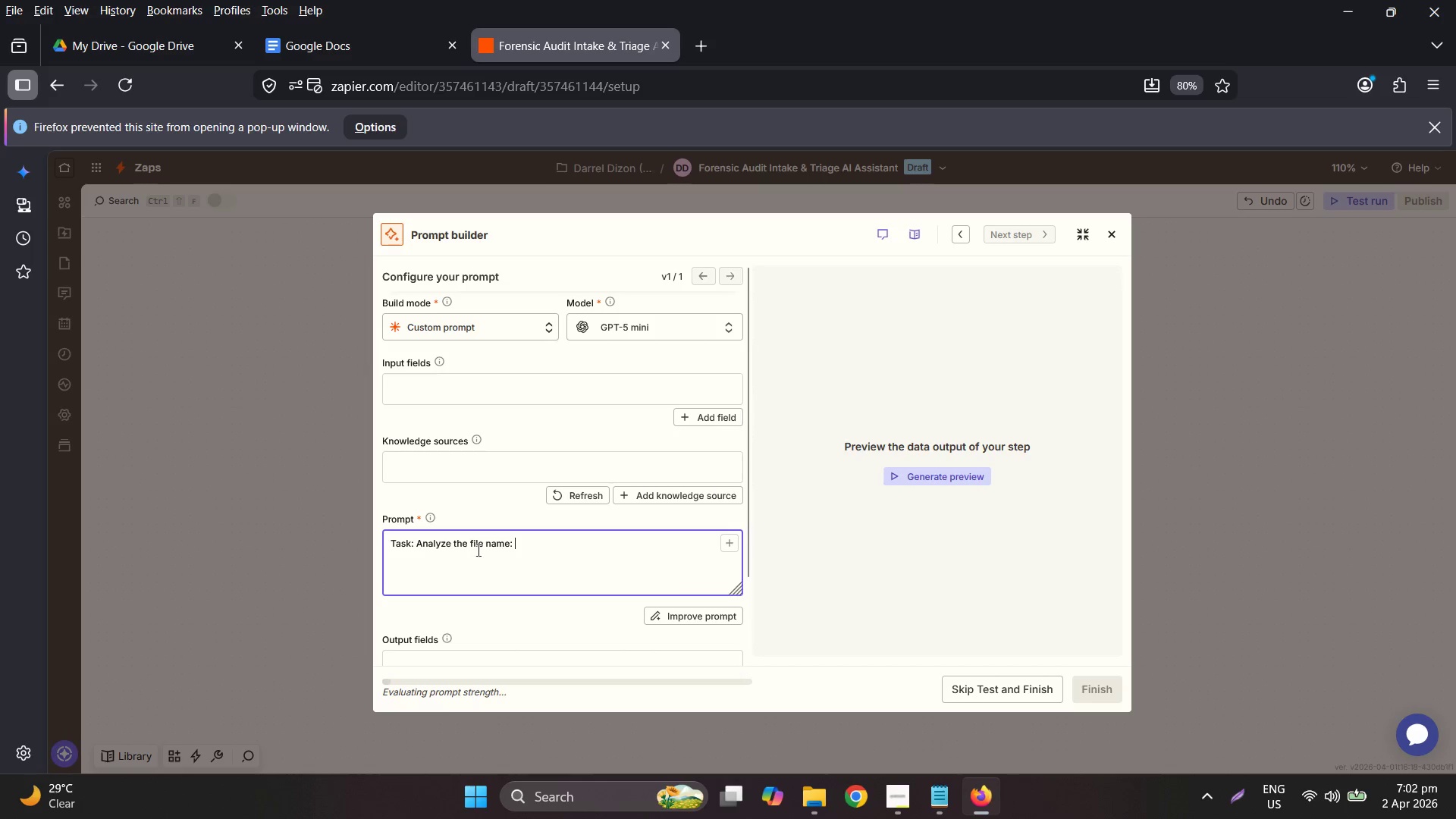 
double_click([723, 536])
 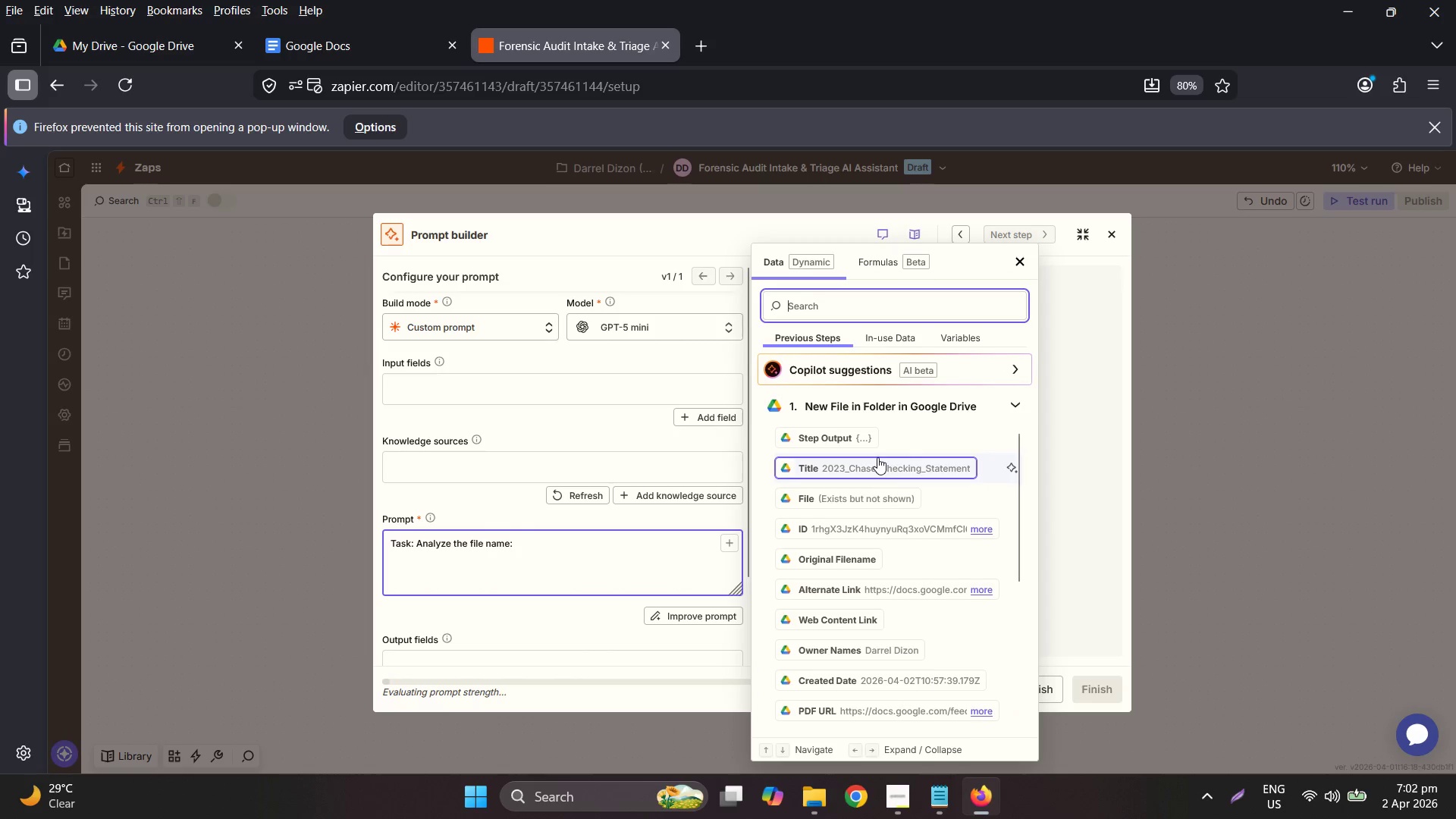 
scroll: coordinate [877, 457], scroll_direction: down, amount: 2.0
 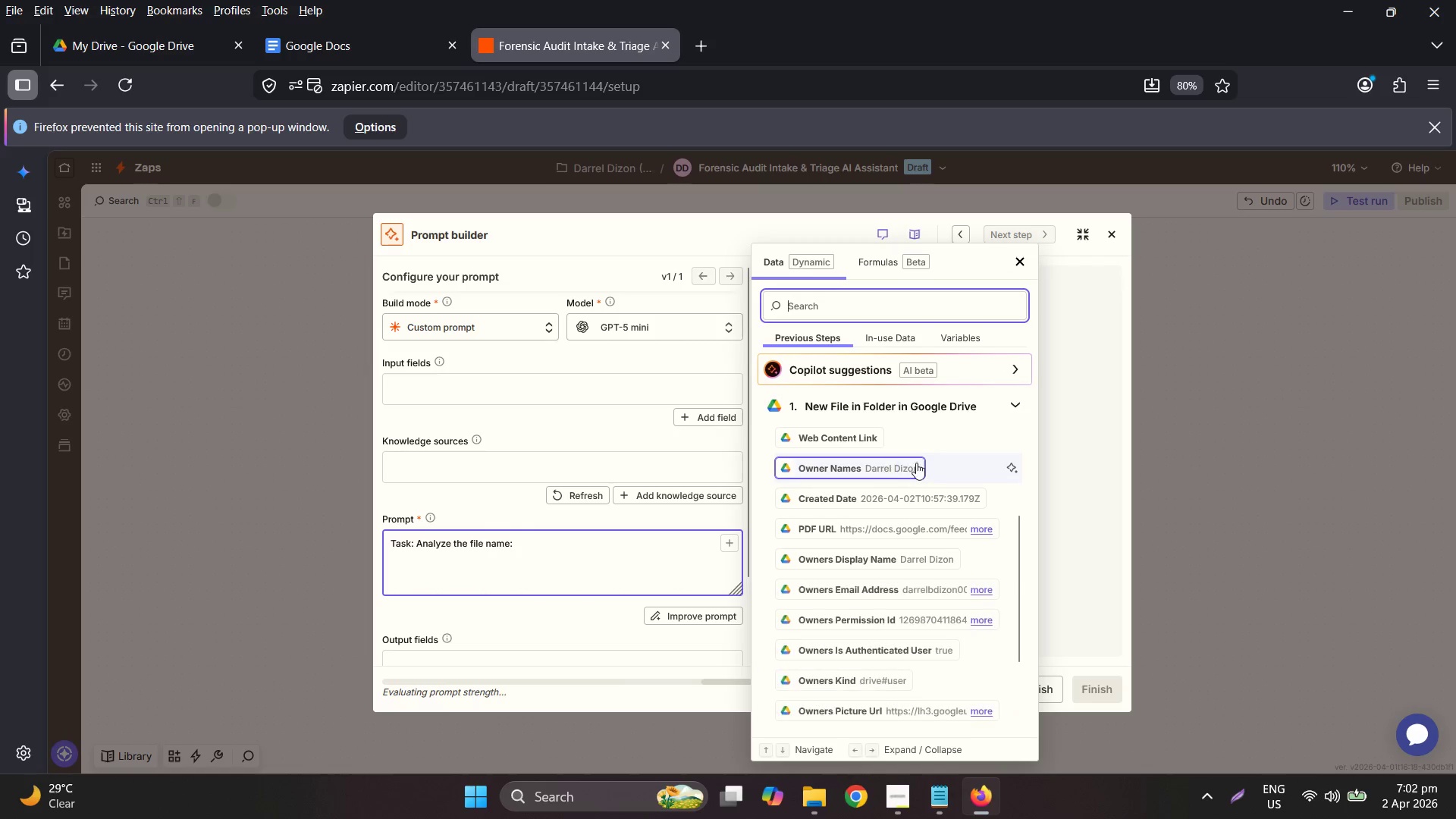 
scroll: coordinate [917, 462], scroll_direction: up, amount: 2.0
 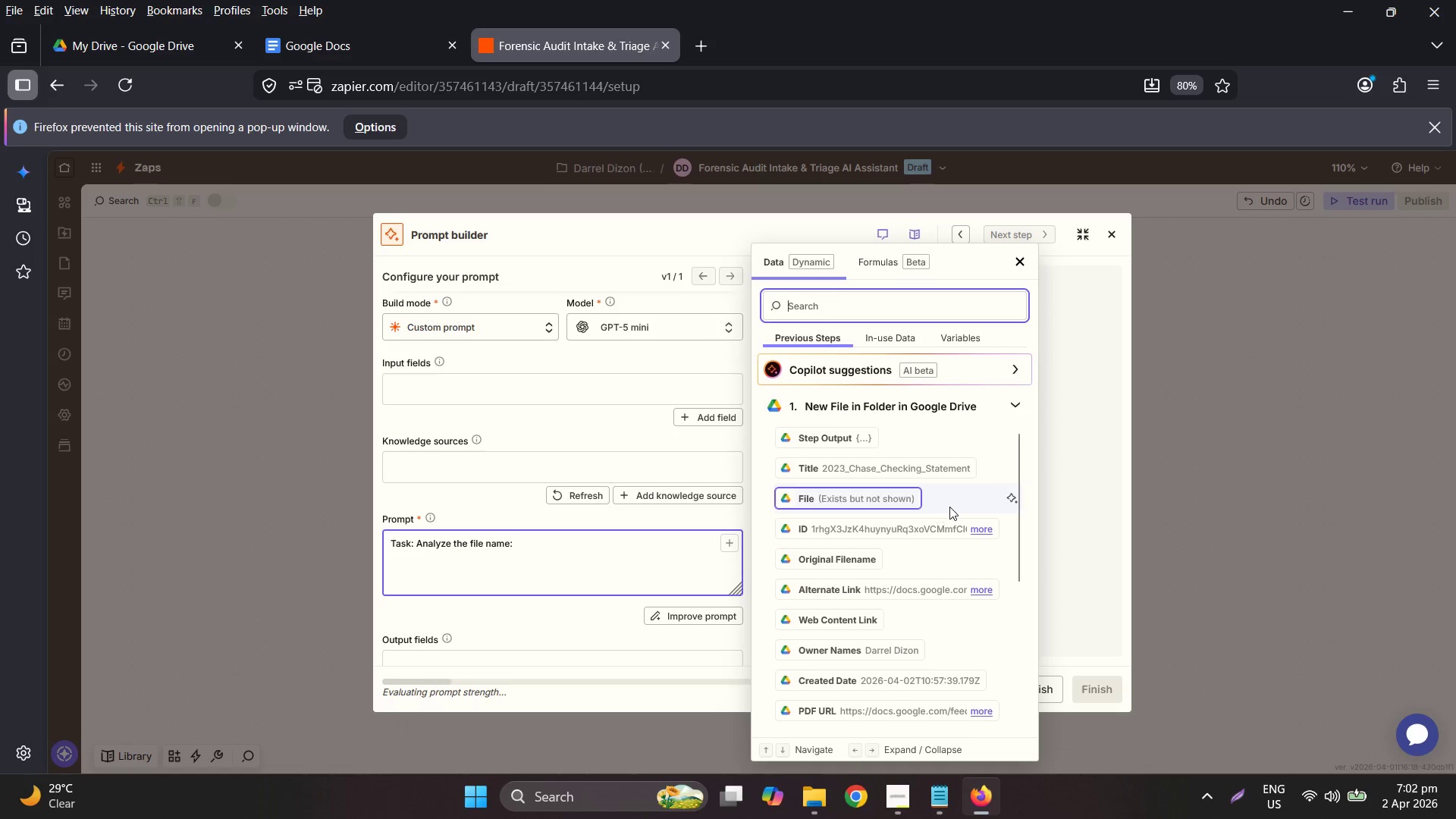 
scroll: coordinate [934, 515], scroll_direction: down, amount: 5.0
 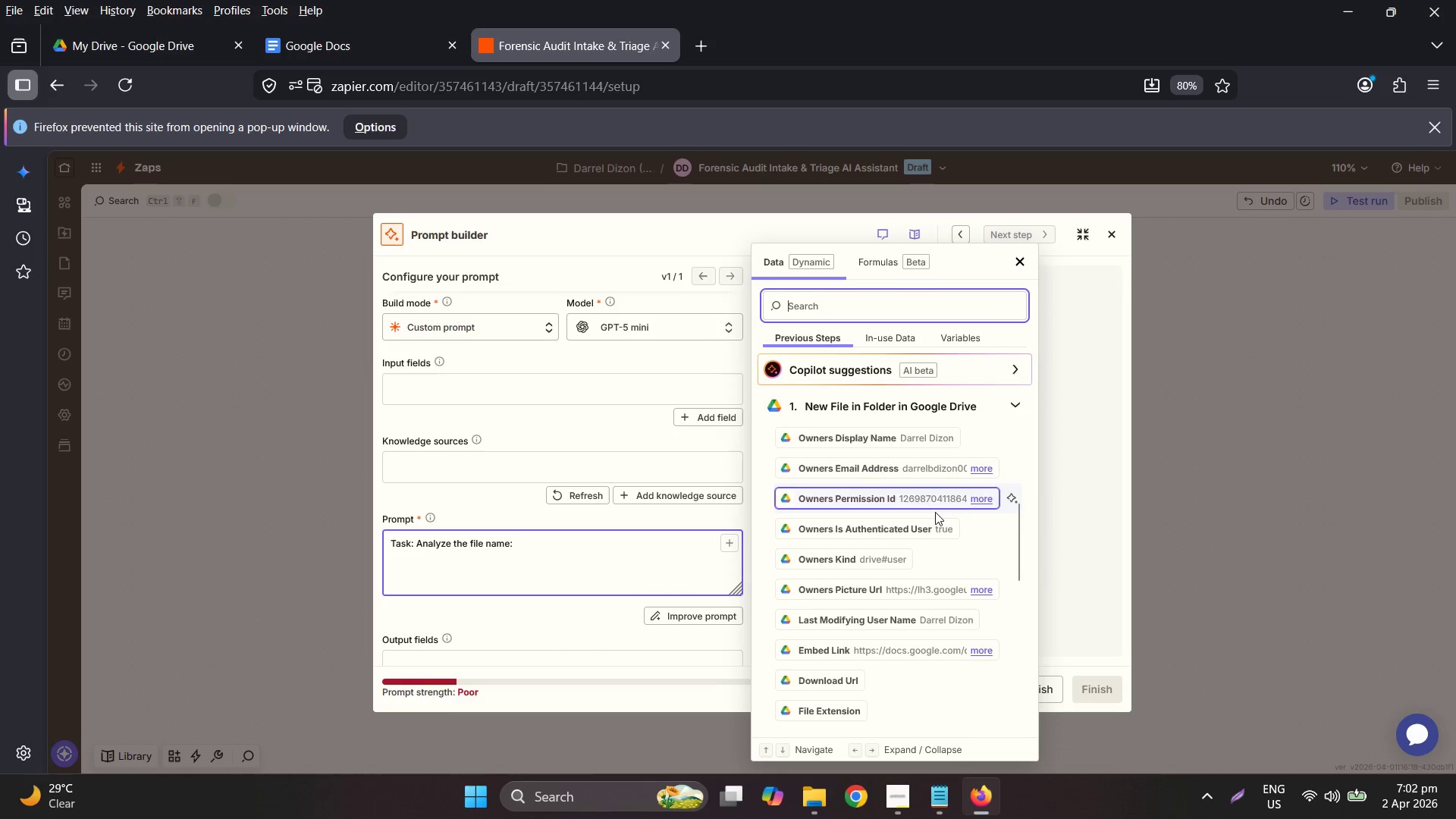 
scroll: coordinate [947, 502], scroll_direction: down, amount: 22.0
 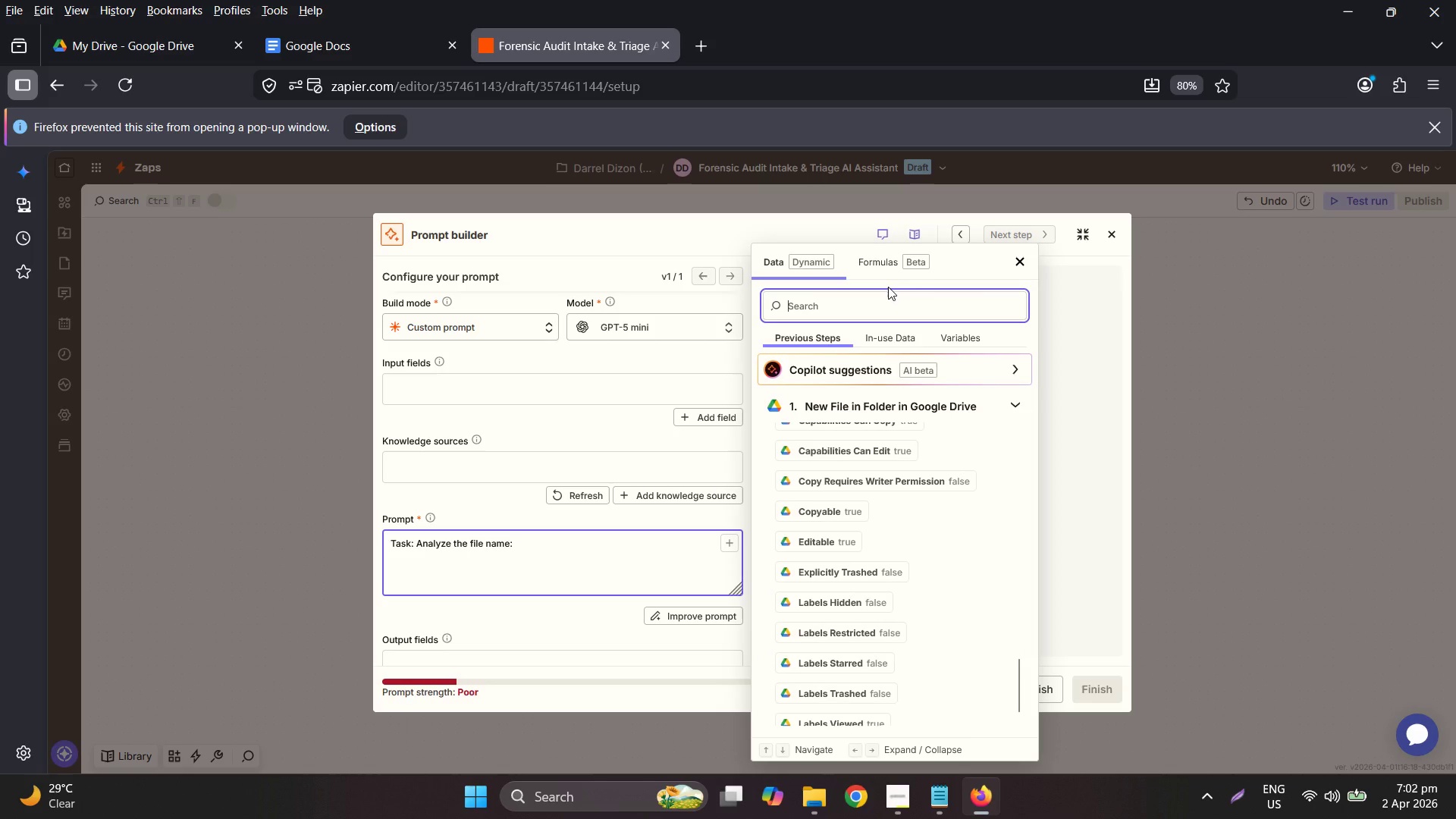 
type(fie na)
key(Backspace)
key(Backspace)
key(Backspace)
key(Backspace)
type(le na)
 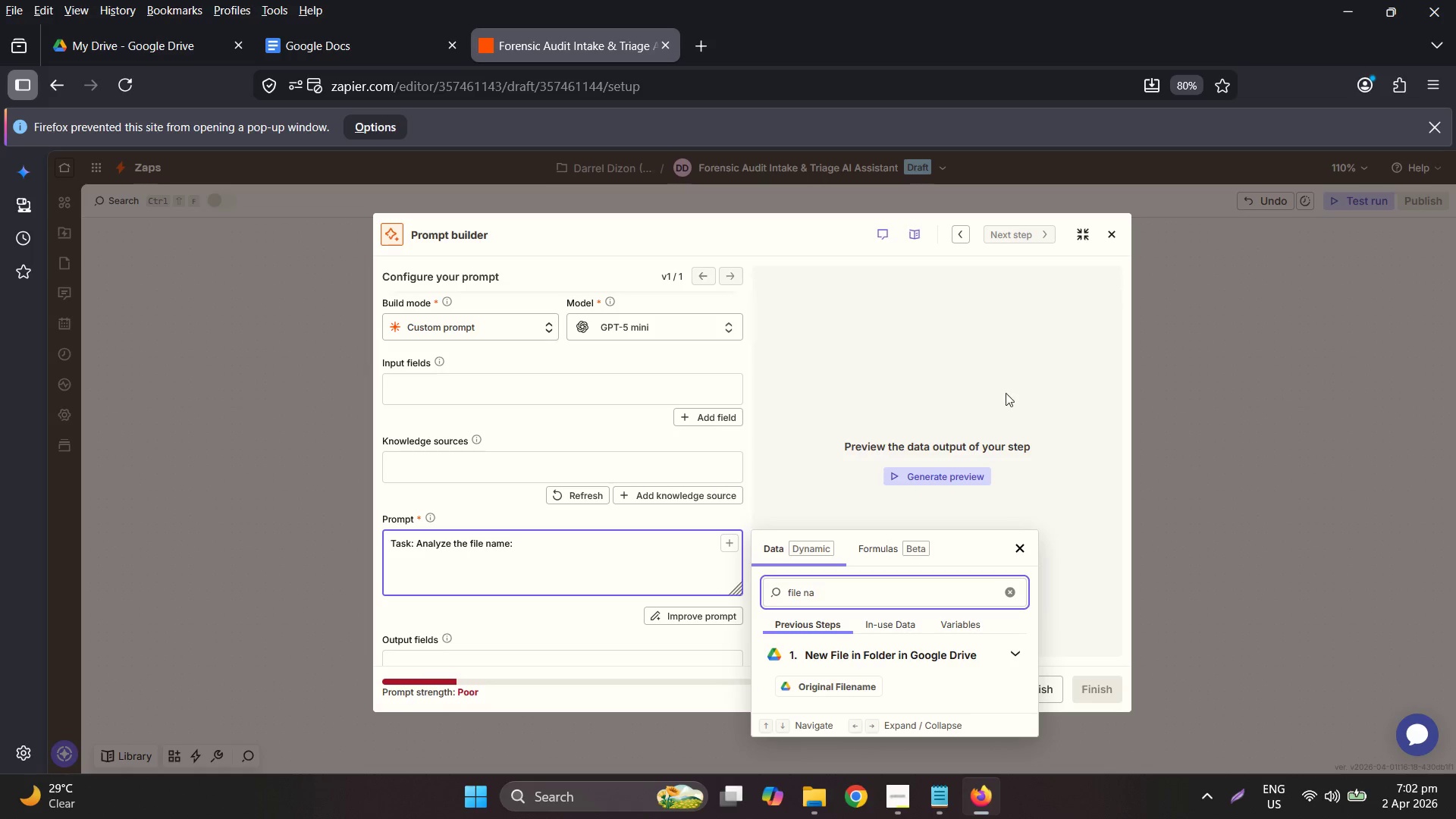 
key(Backspace)
 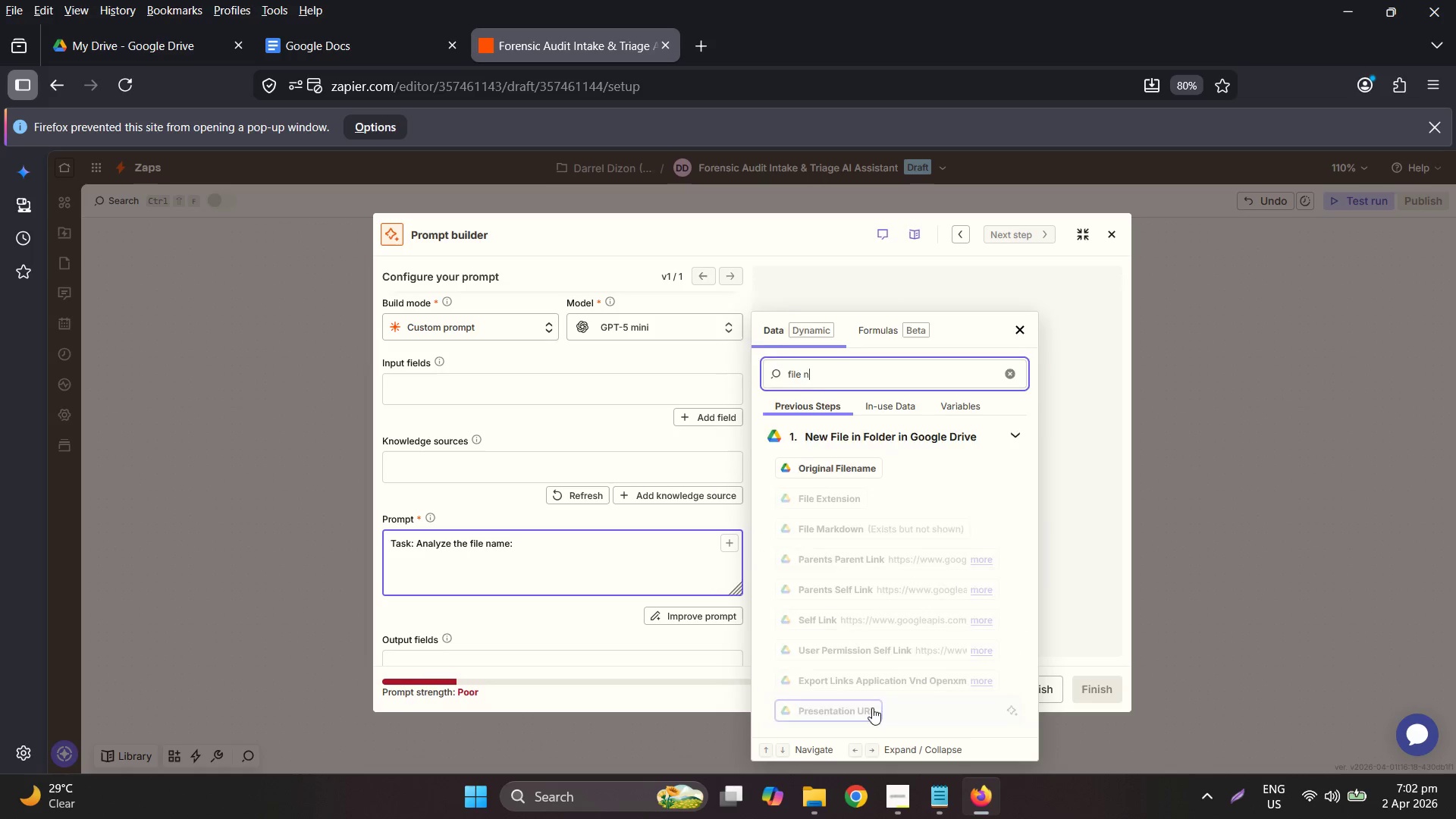 
key(Backspace)
 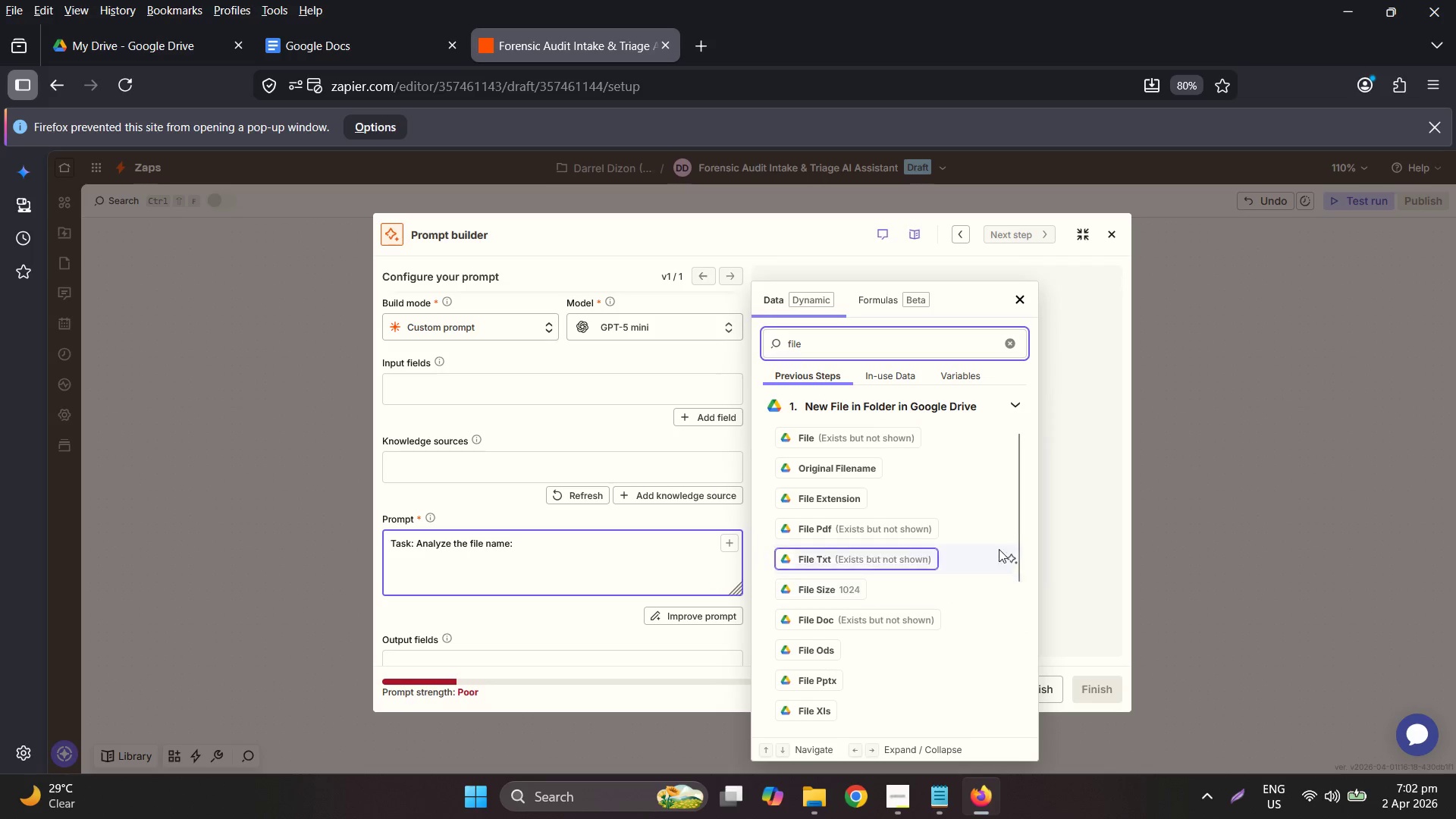 
hold_key(key=Backspace, duration=0.98)
 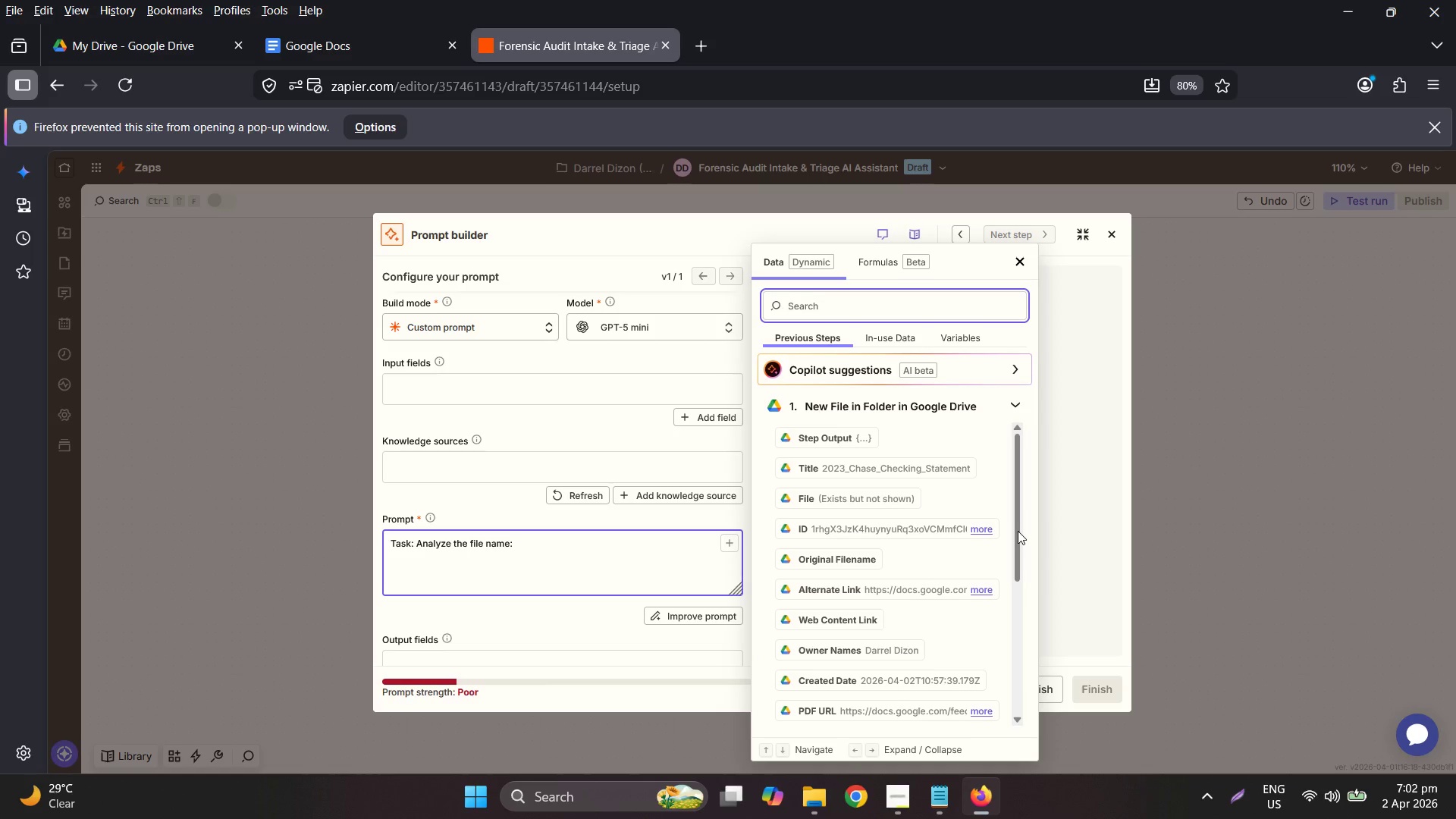 
type(name)
 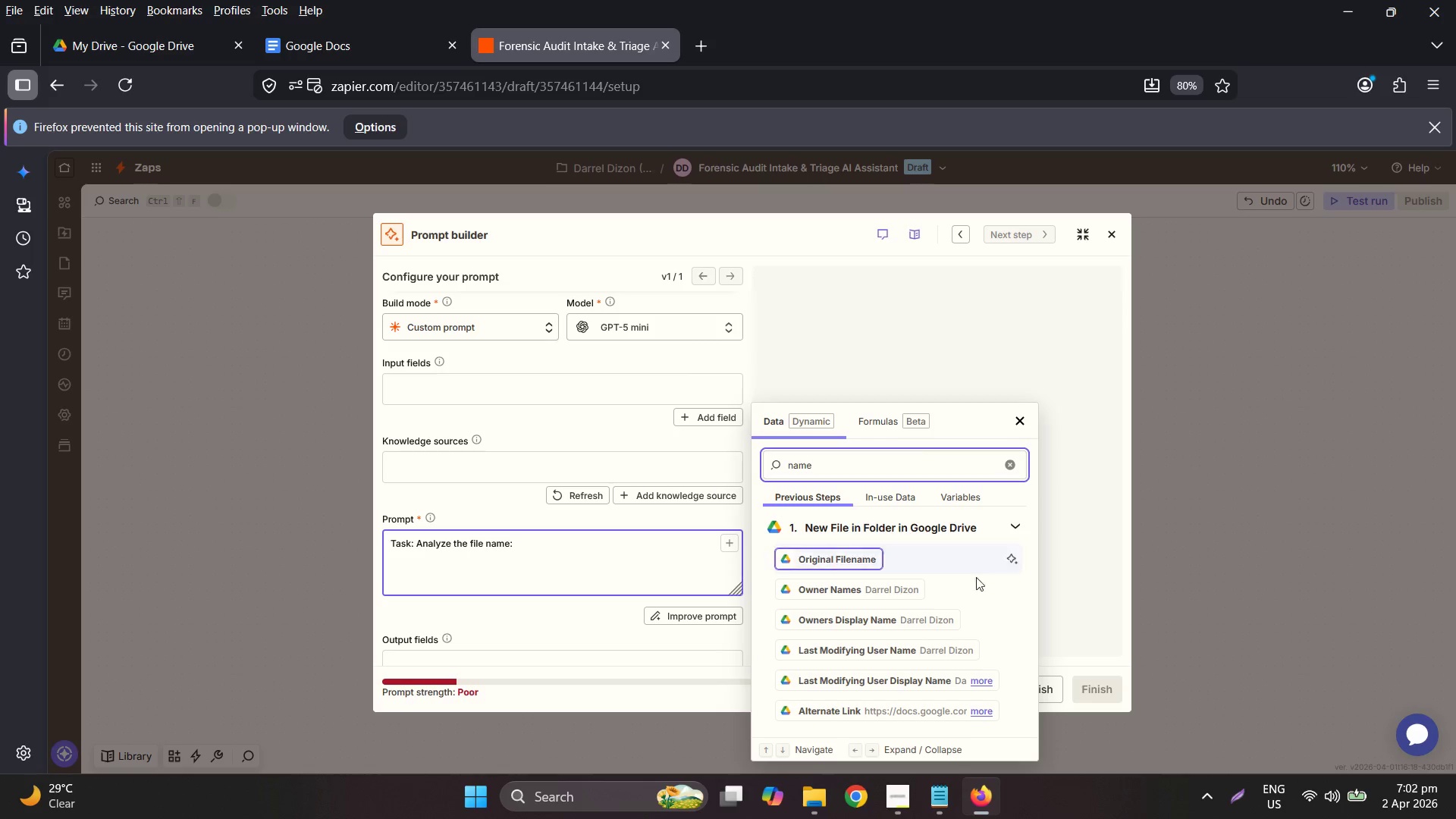 
scroll: coordinate [956, 686], scroll_direction: down, amount: 4.0
 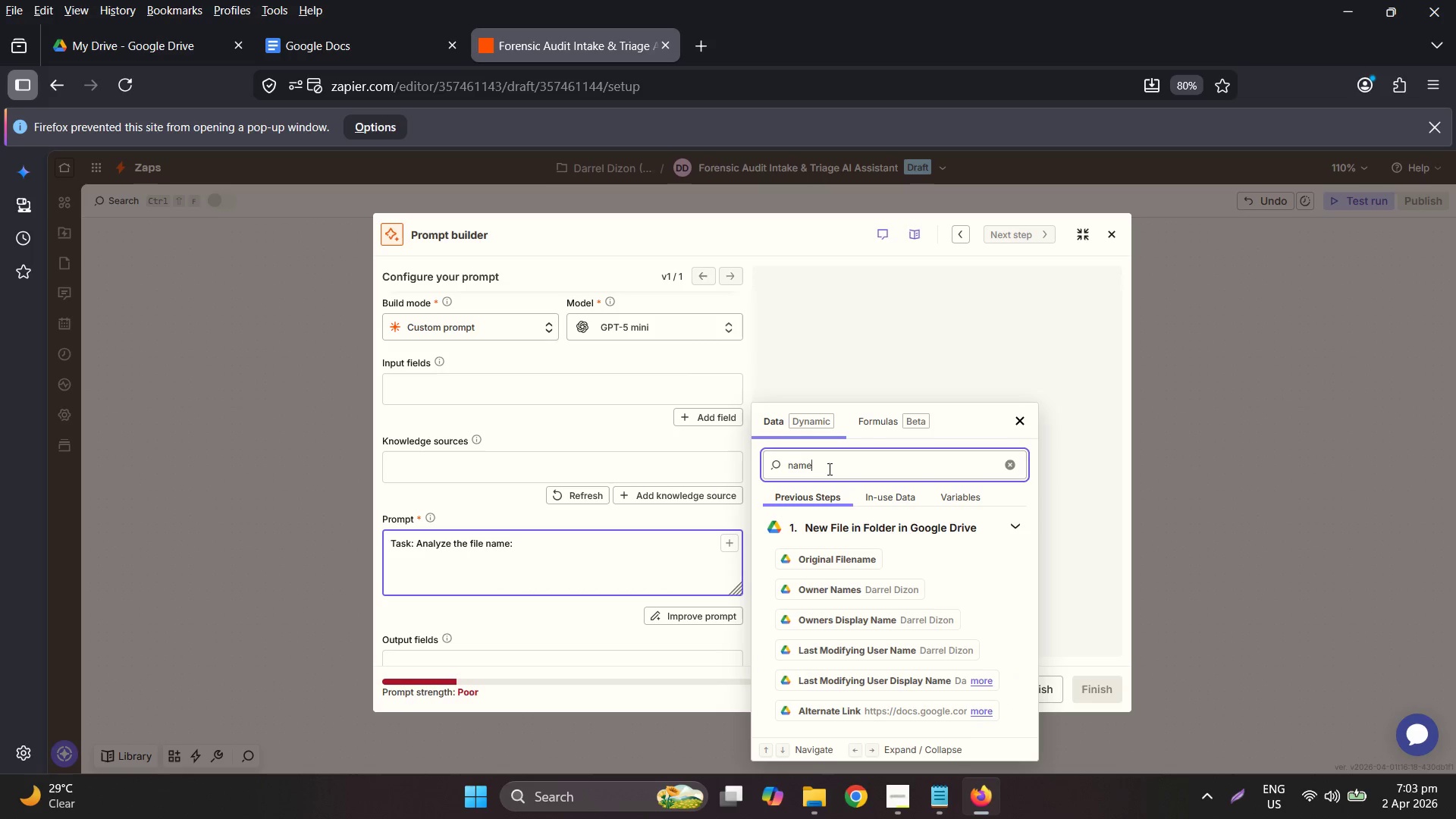 
type(file)
 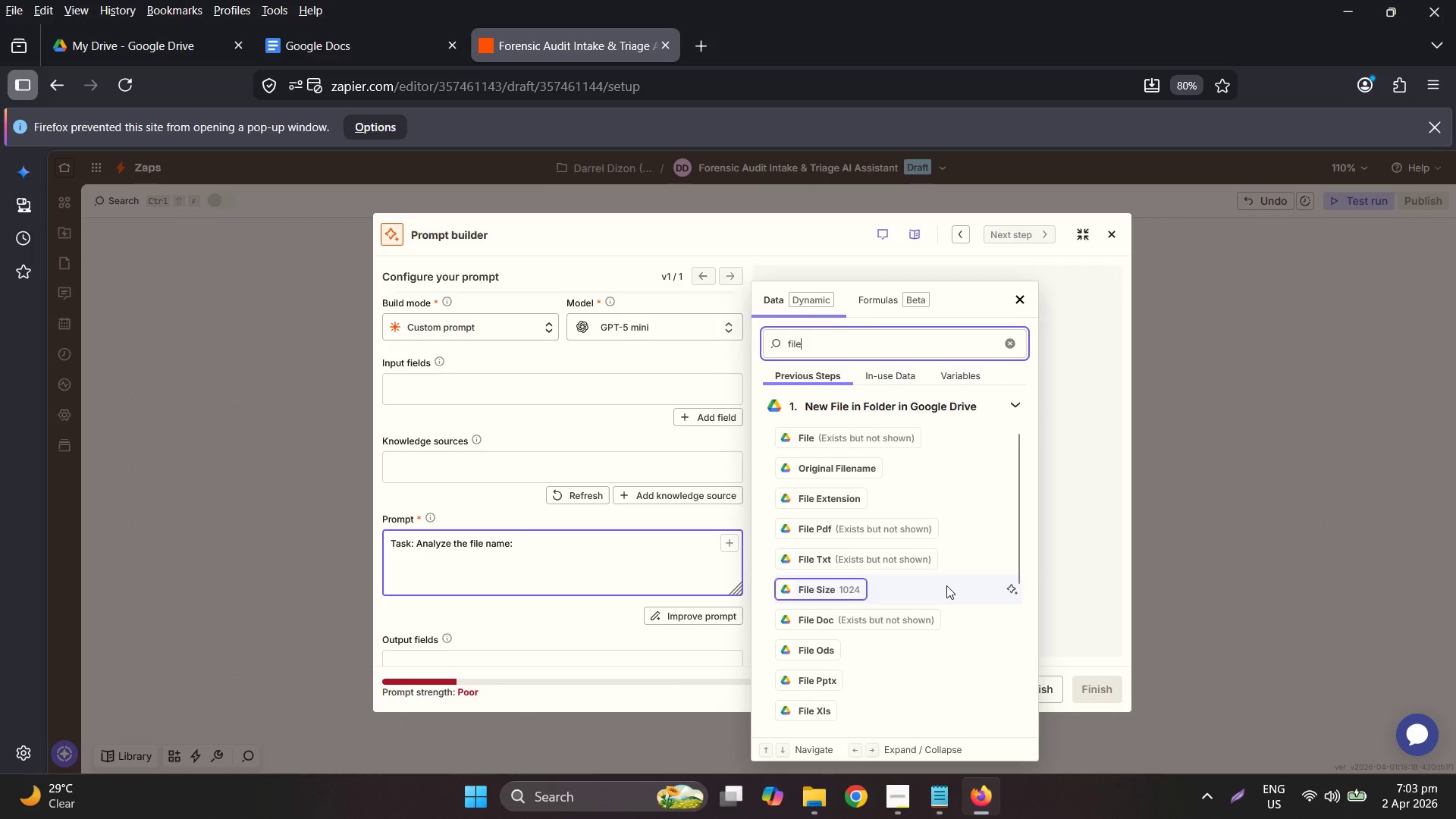 
scroll: coordinate [968, 582], scroll_direction: down, amount: 5.0